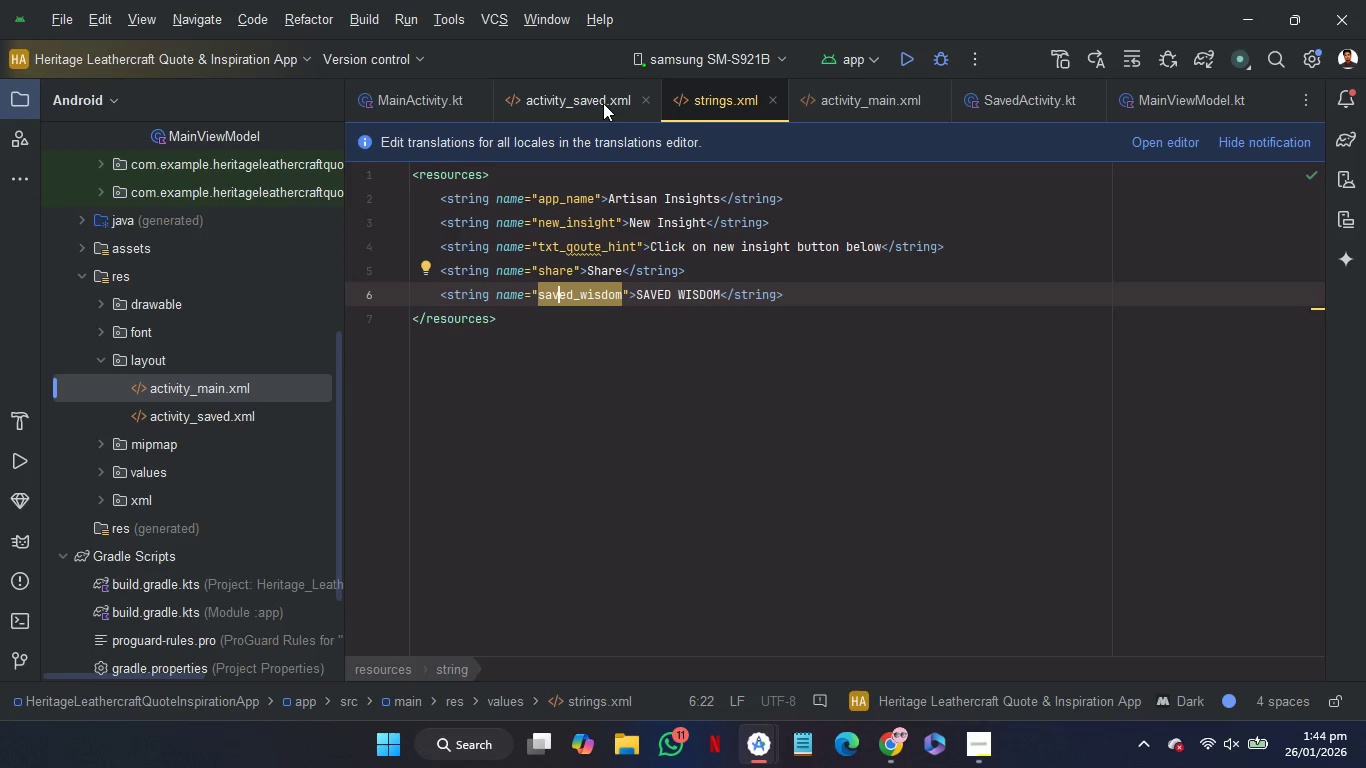 
left_click([603, 103])
 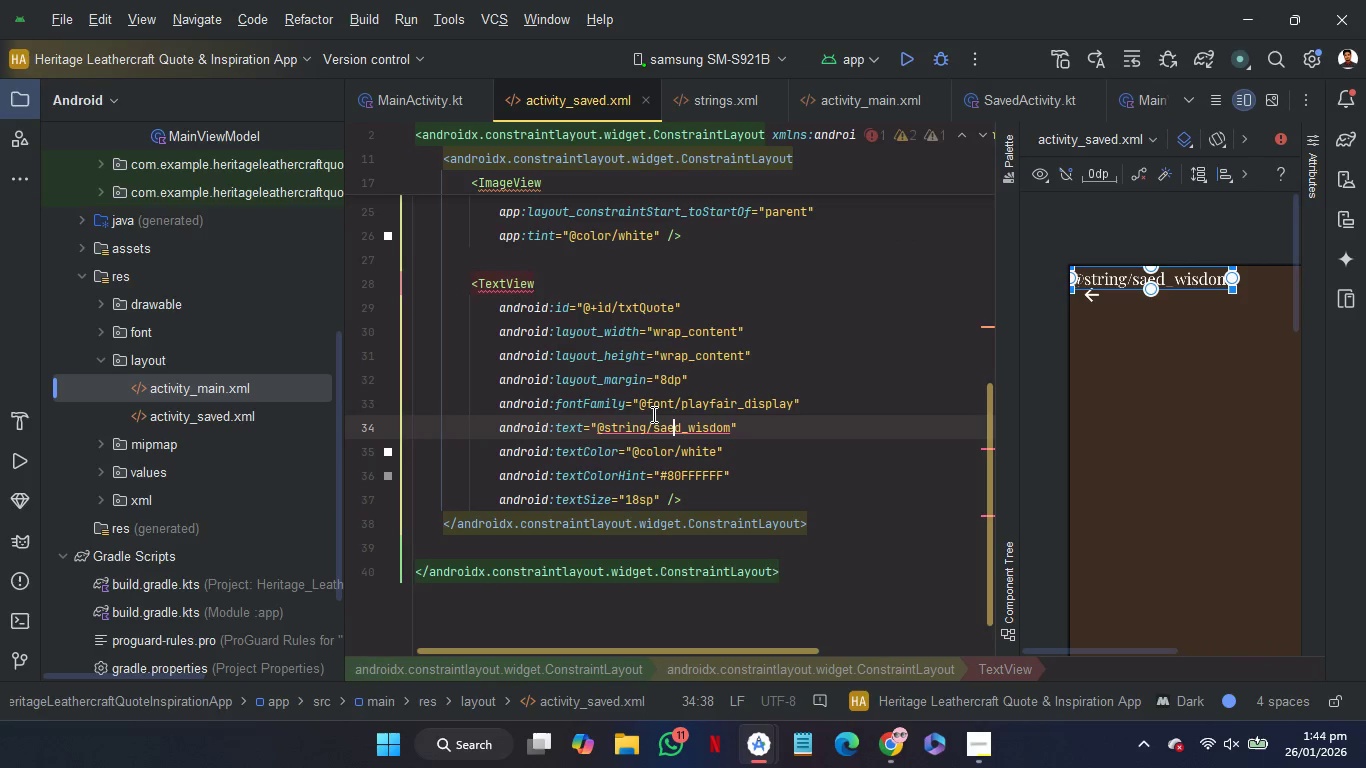 
key(ArrowLeft)
 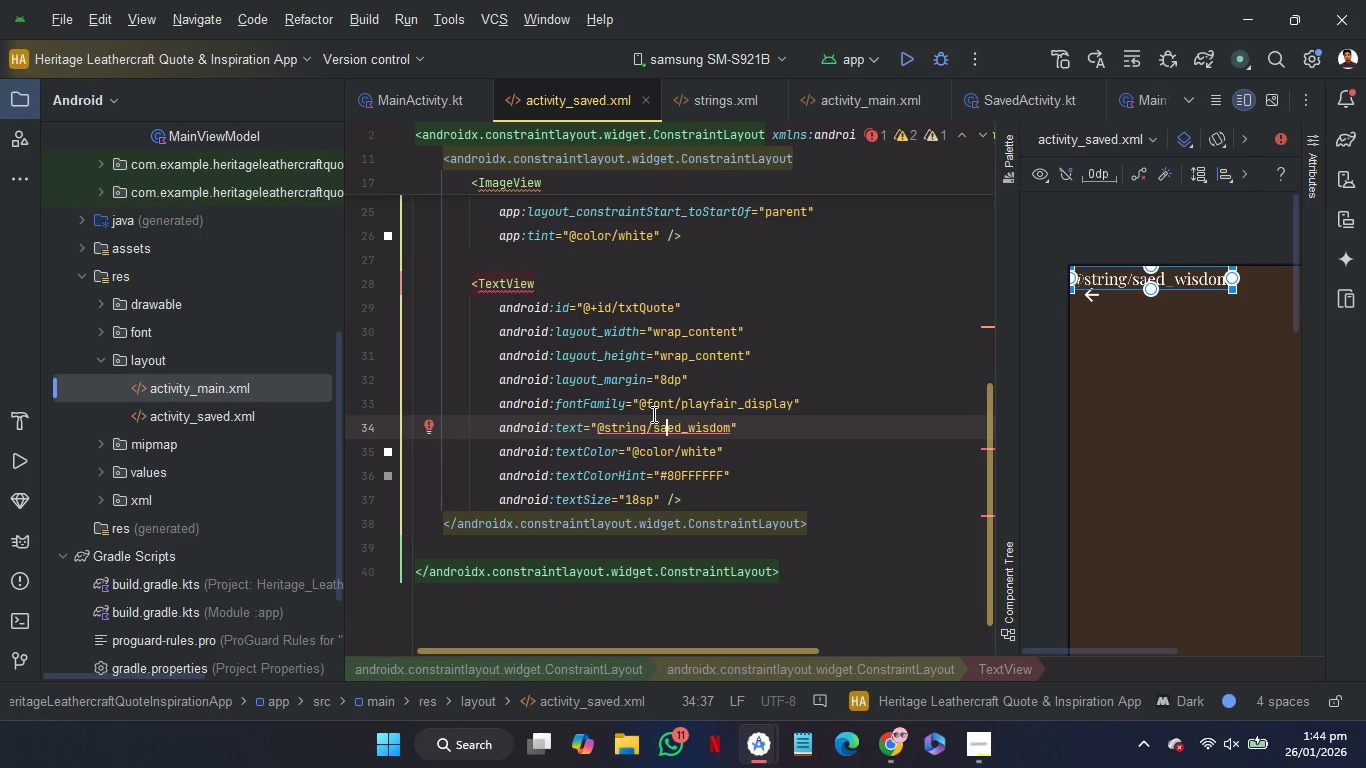 
key(V)
 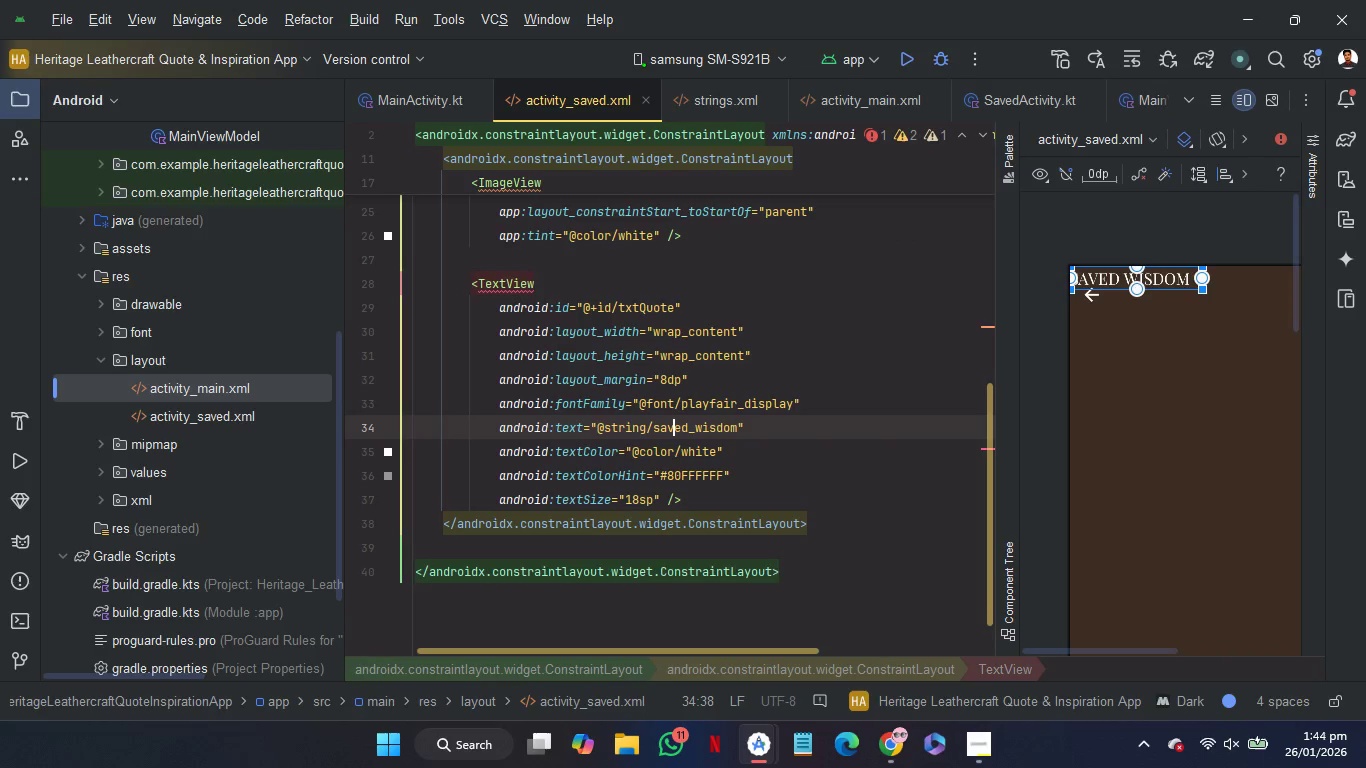 
key(ArrowRight)
 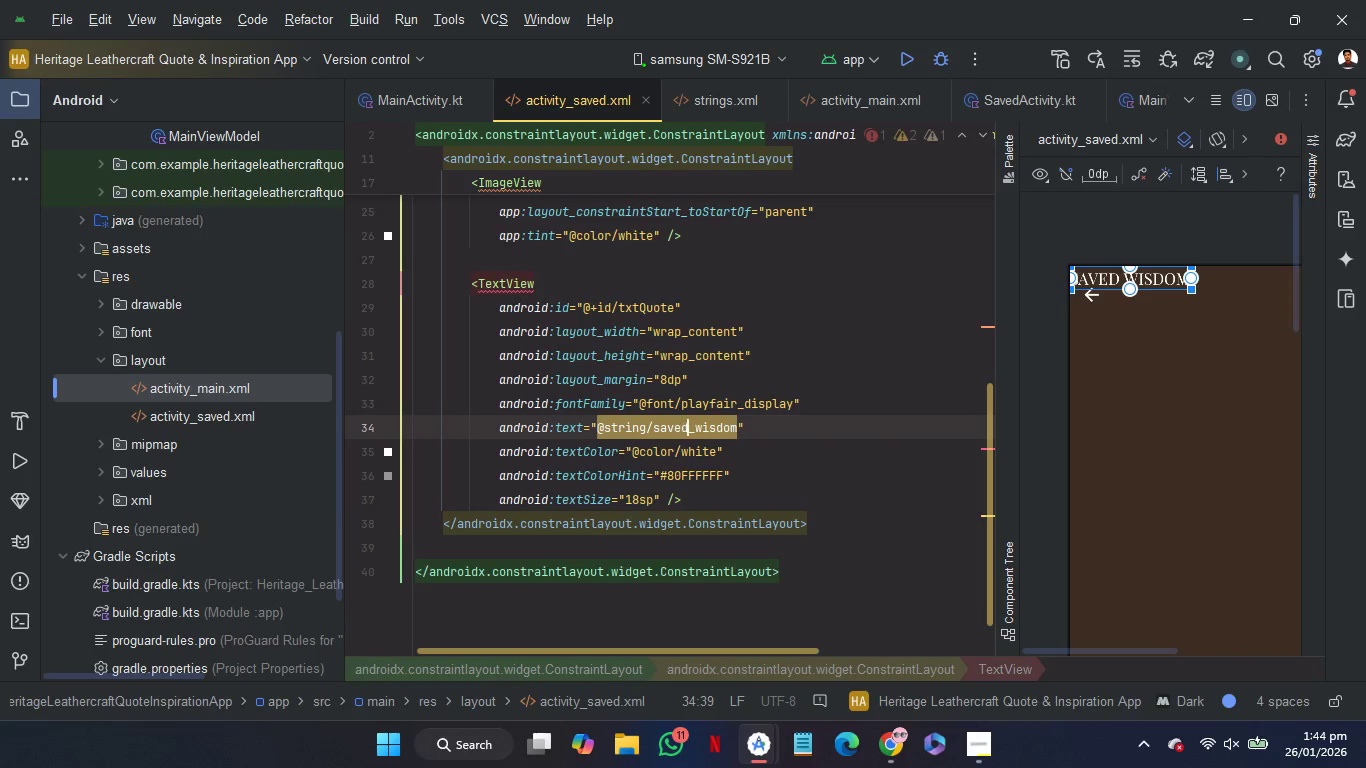 
hold_key(key=ArrowRight, duration=0.73)
 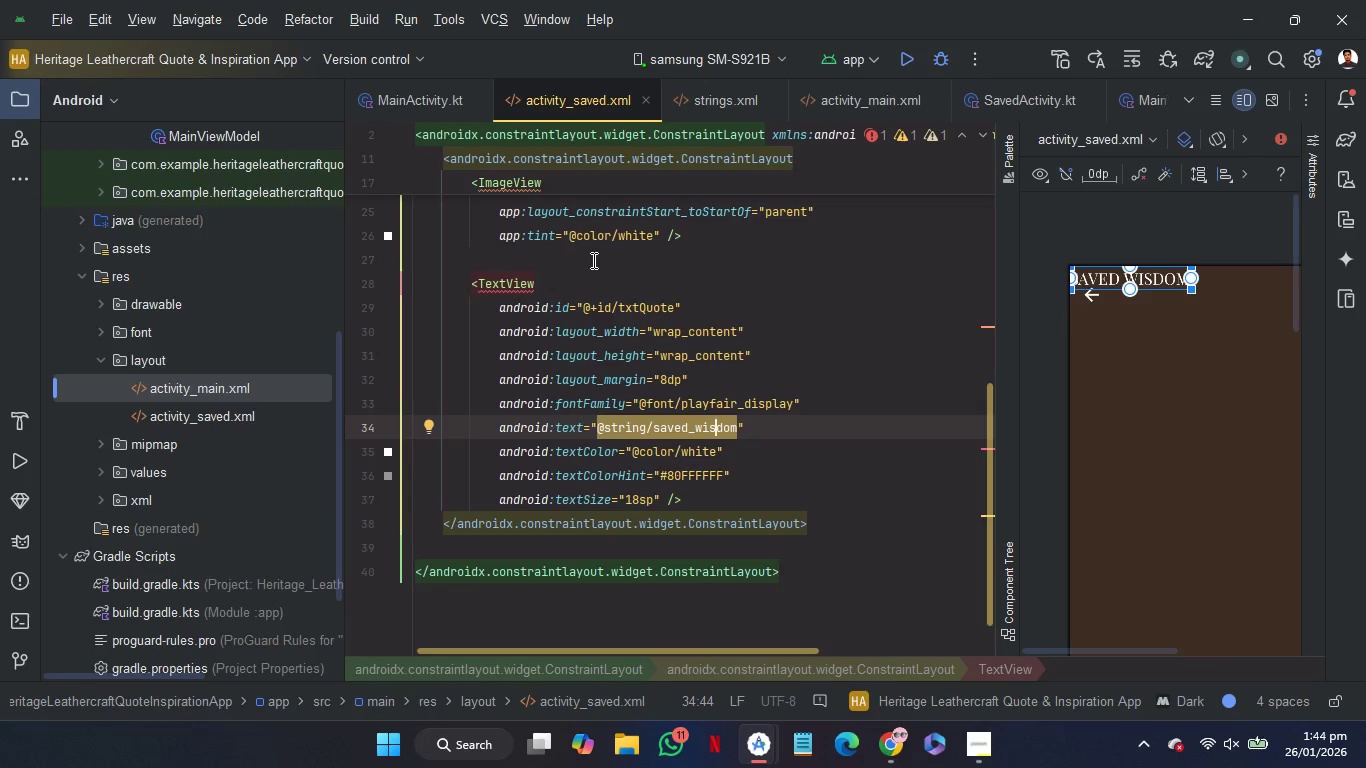 
left_click([592, 262])
 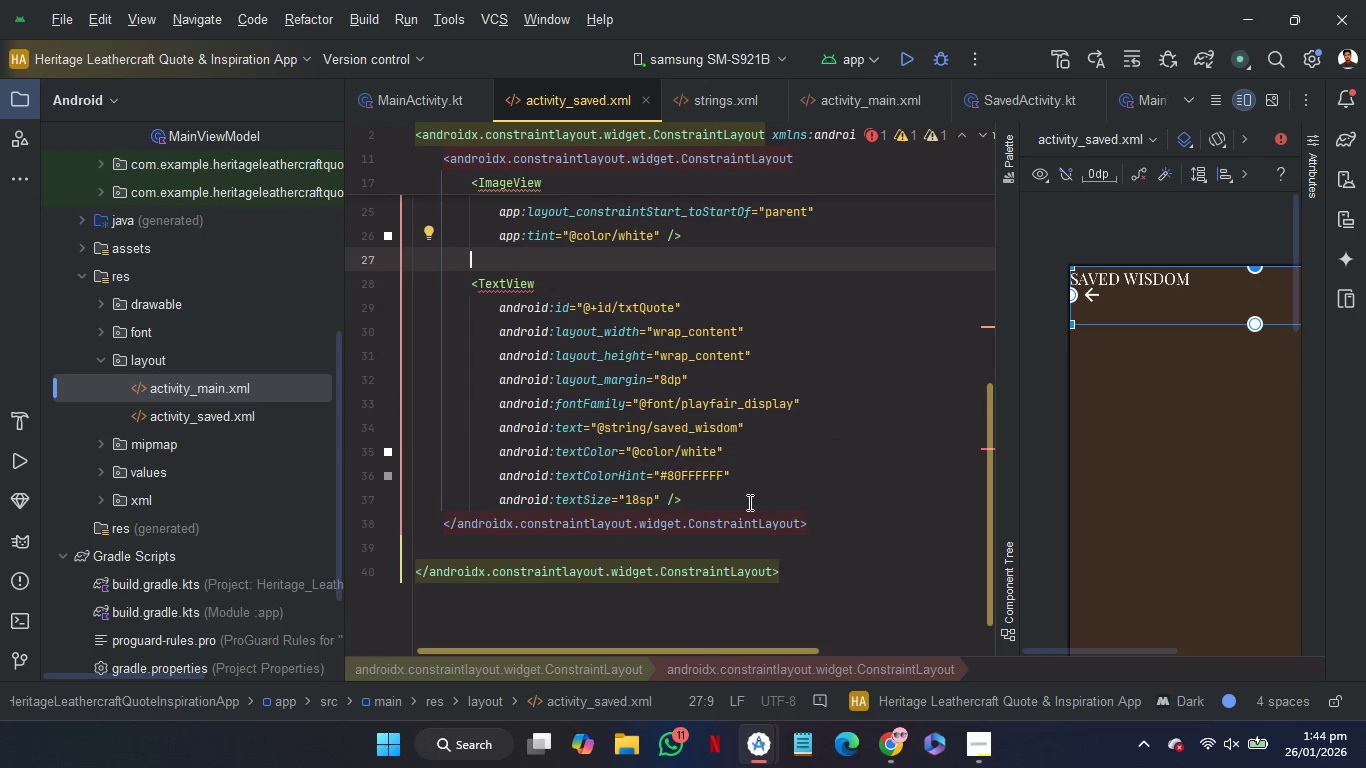 
left_click([746, 499])
 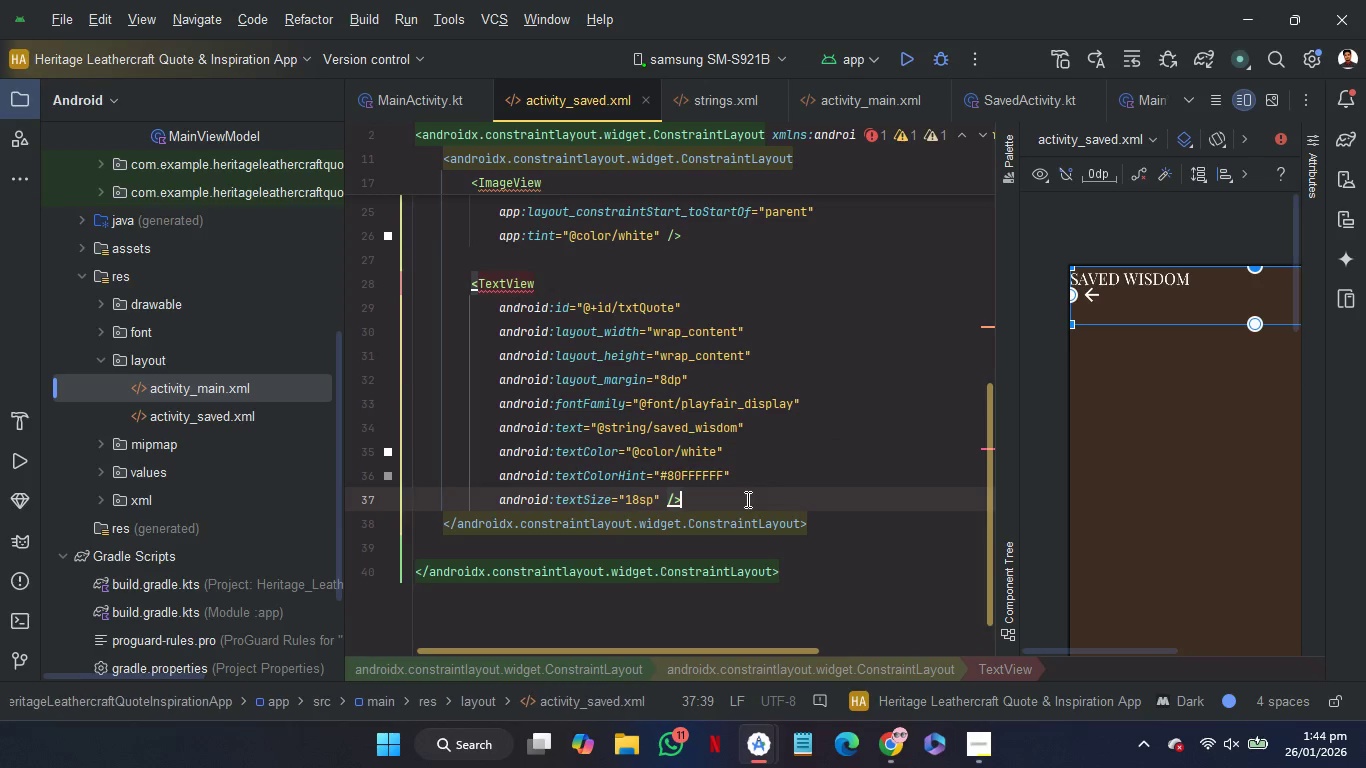 
key(ArrowLeft)
 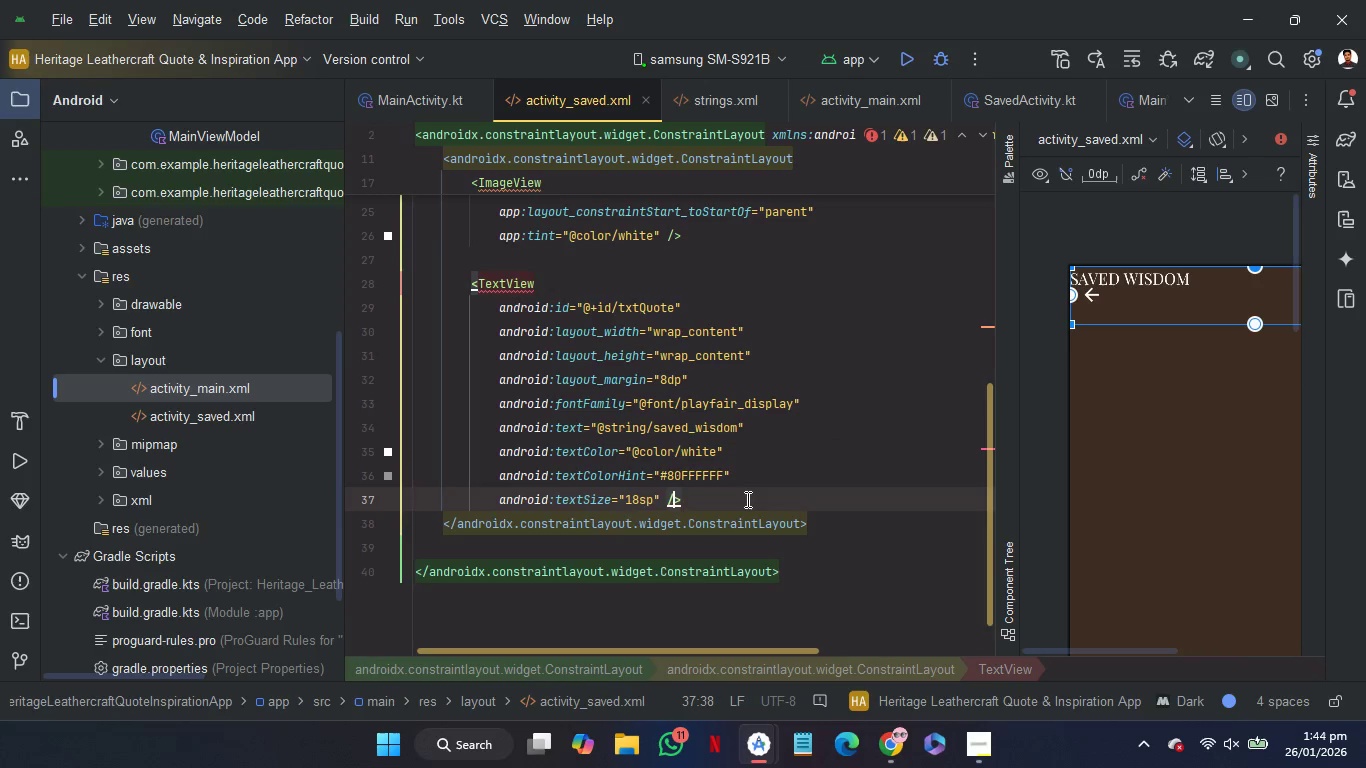 
key(ArrowLeft)
 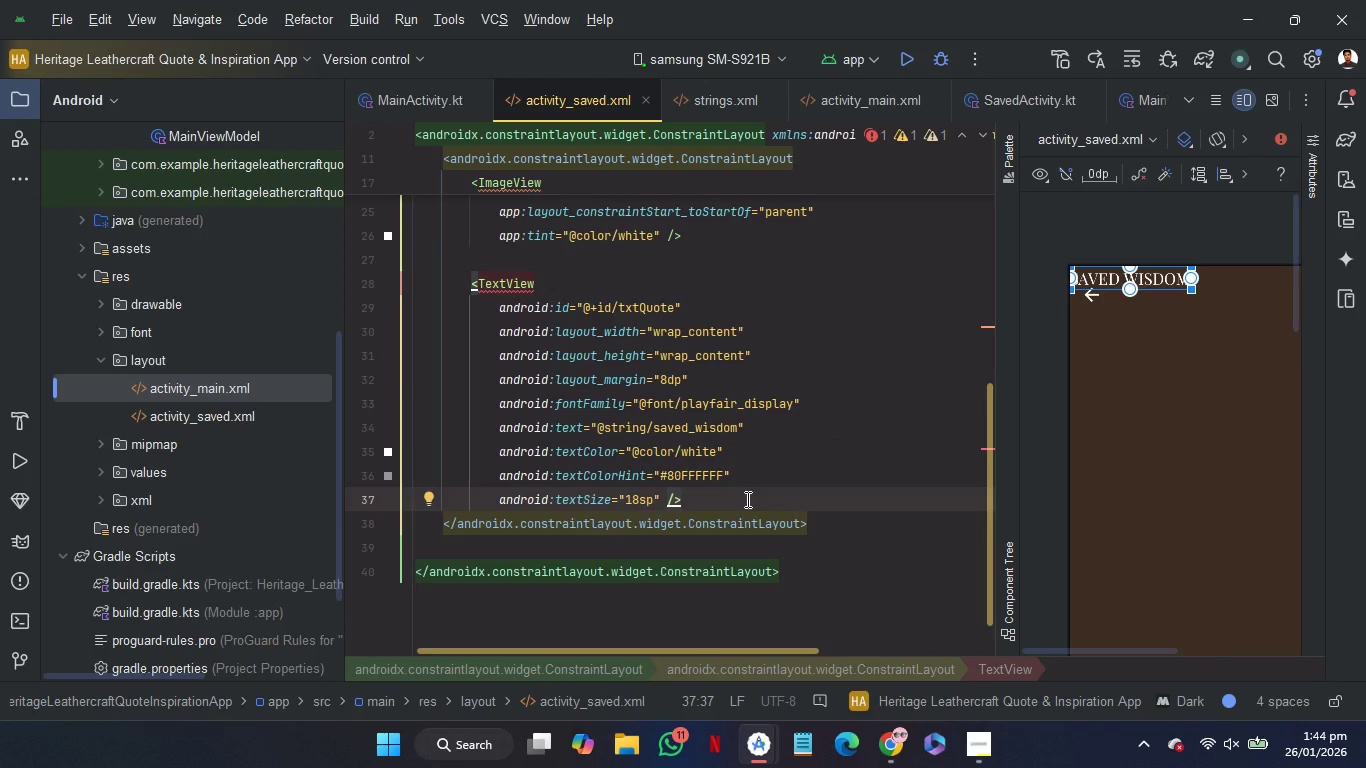 
key(Enter)
 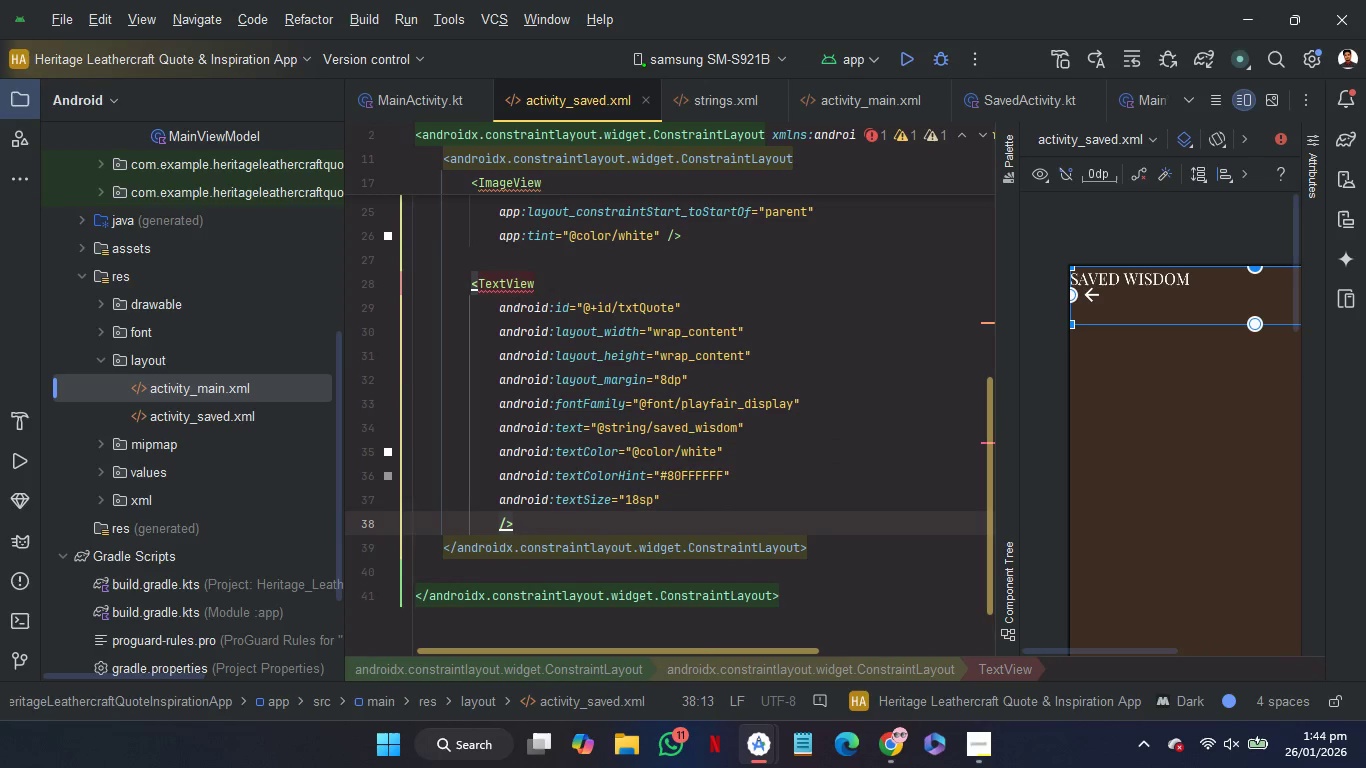 
type(top)
 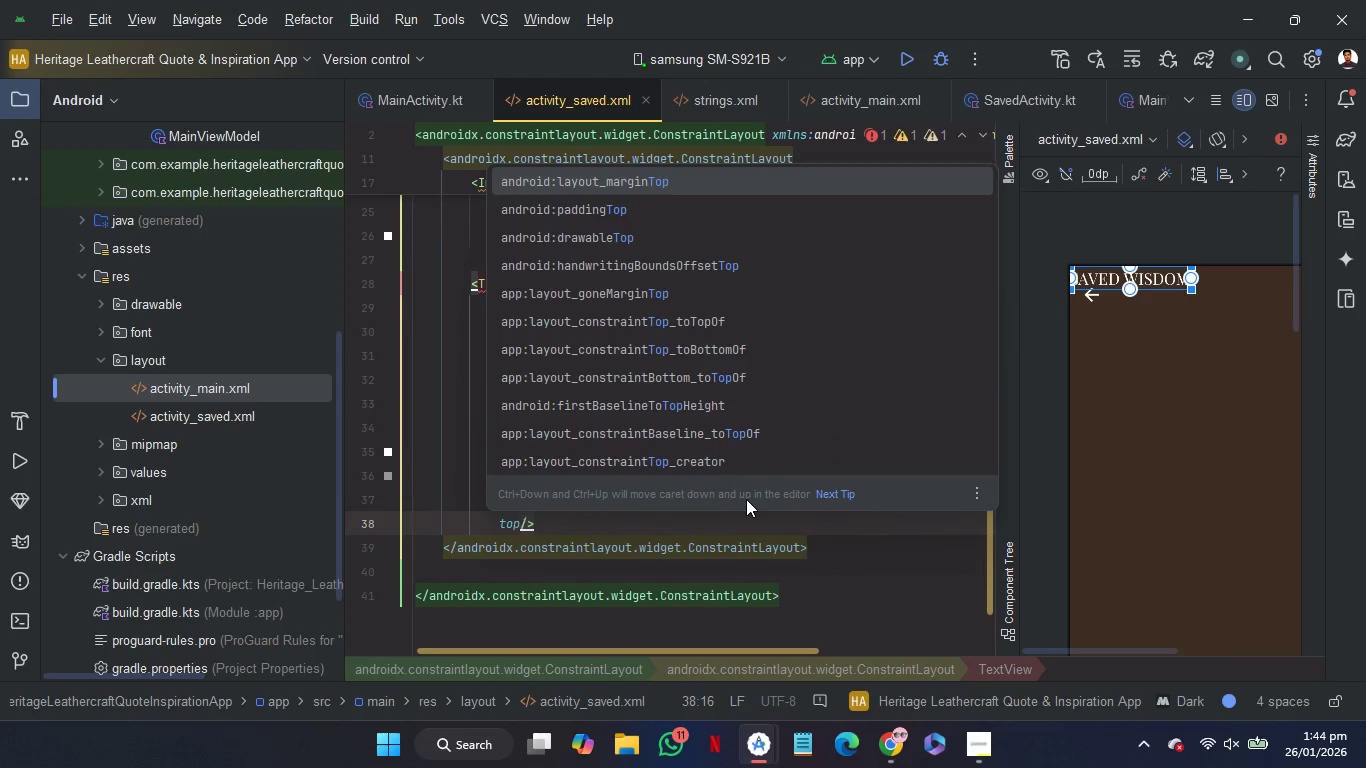 
key(ArrowDown)
 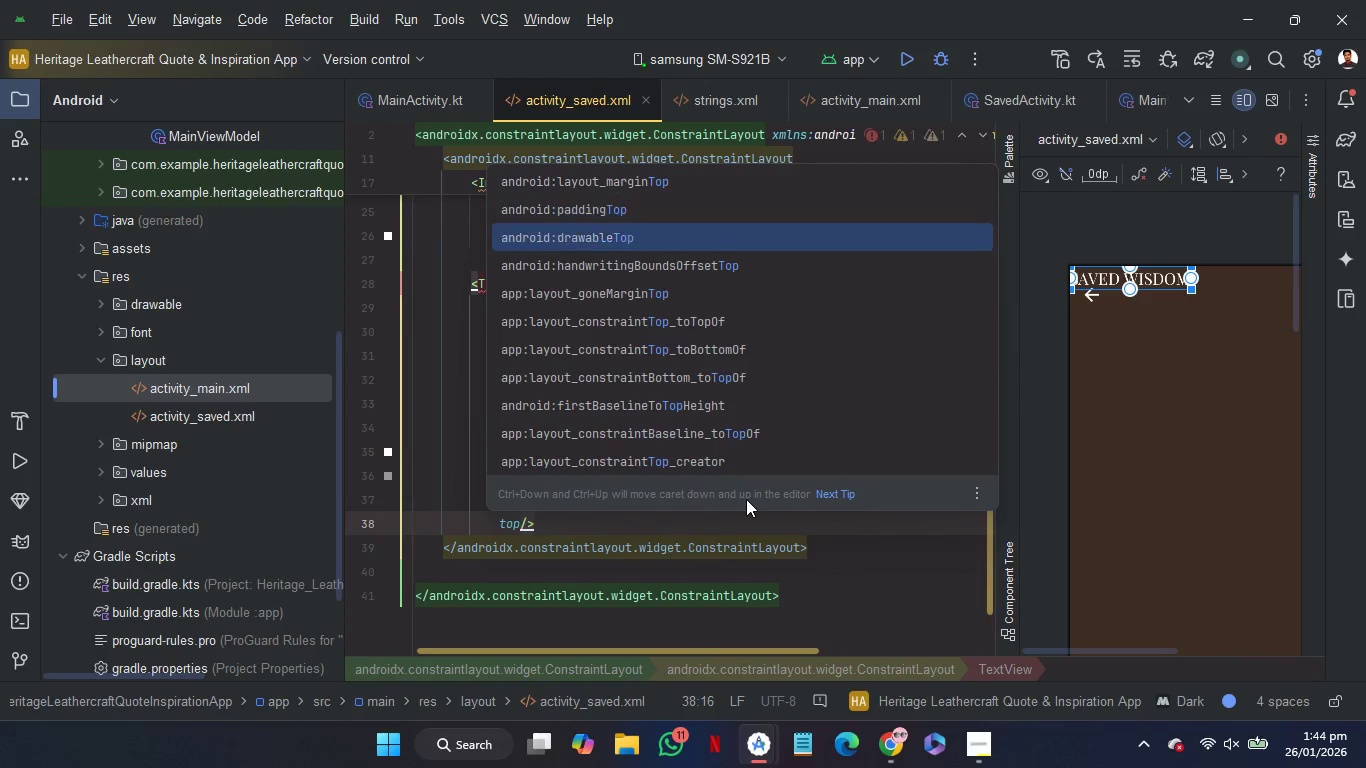 
key(ArrowDown)
 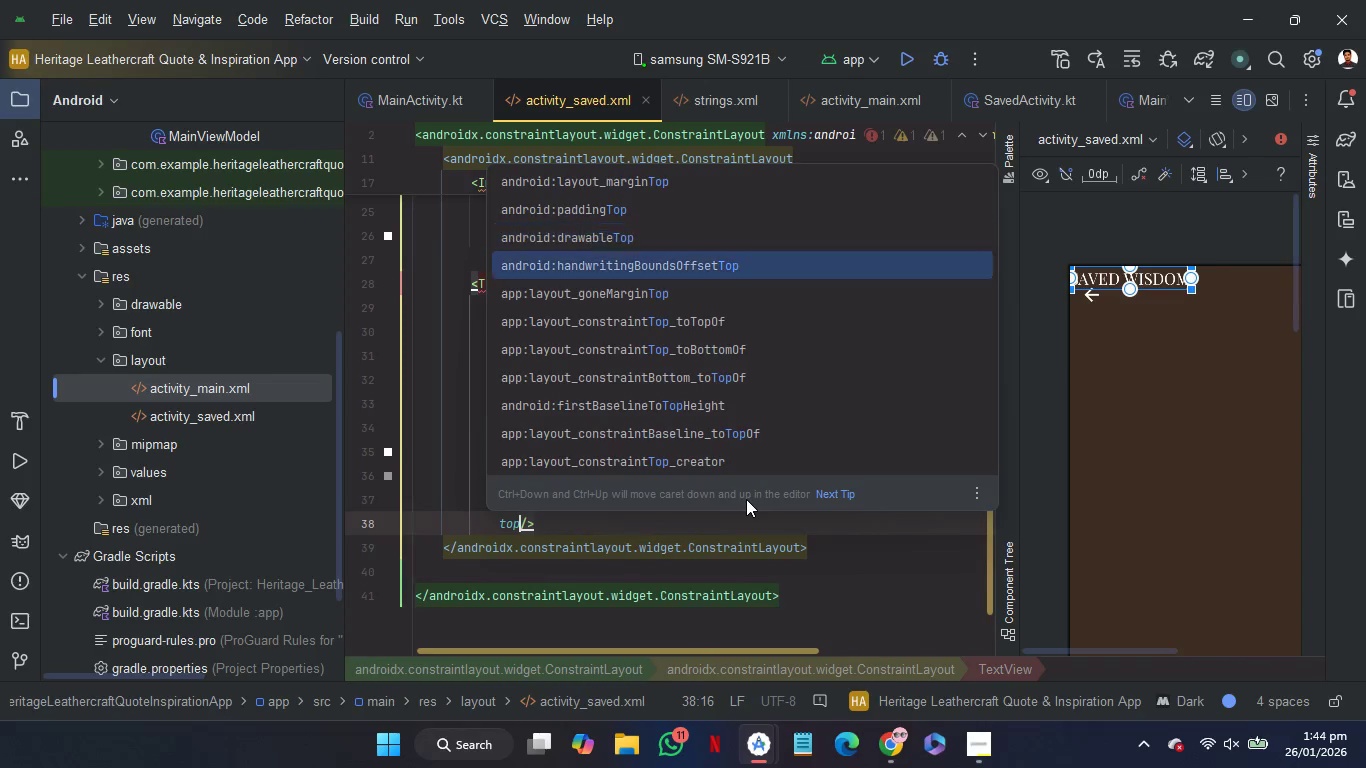 
key(ArrowDown)
 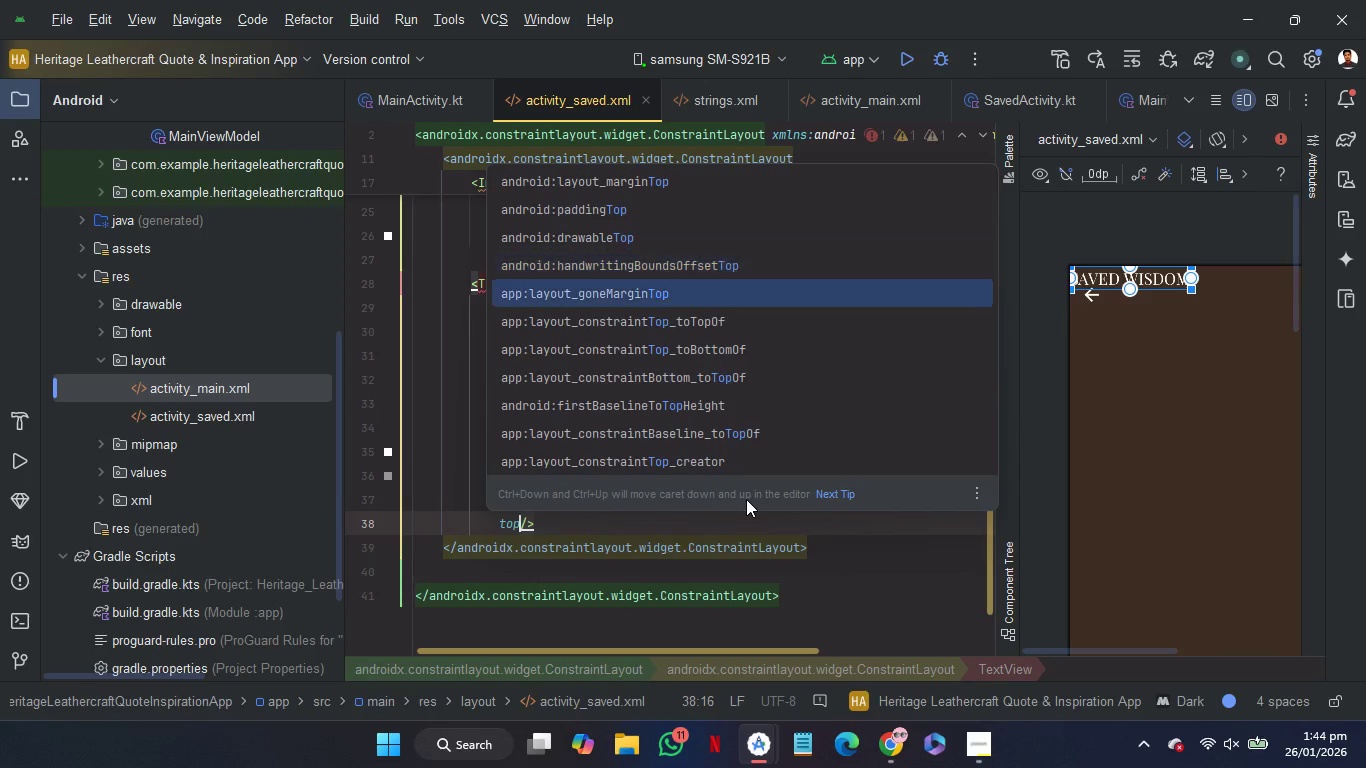 
hold_key(key=ArrowDown, duration=0.31)
 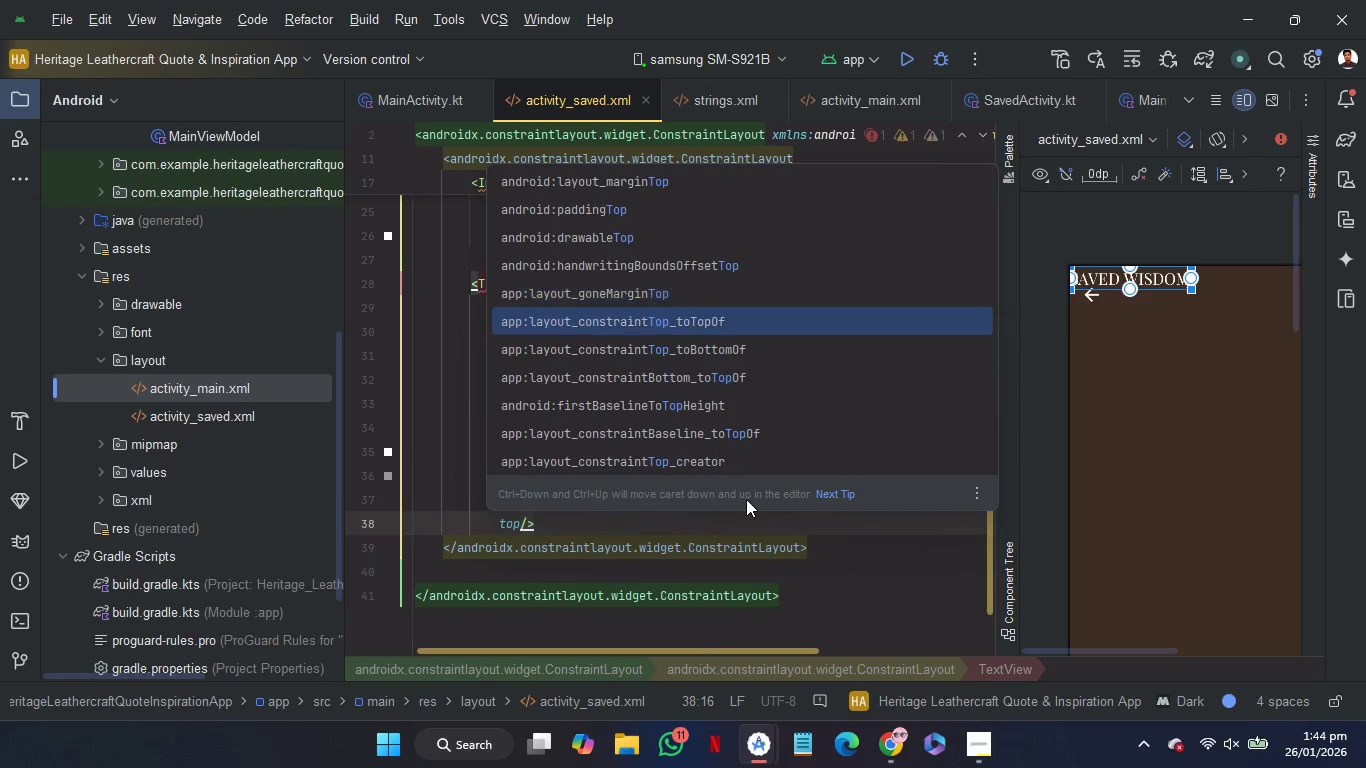 
key(ArrowDown)
 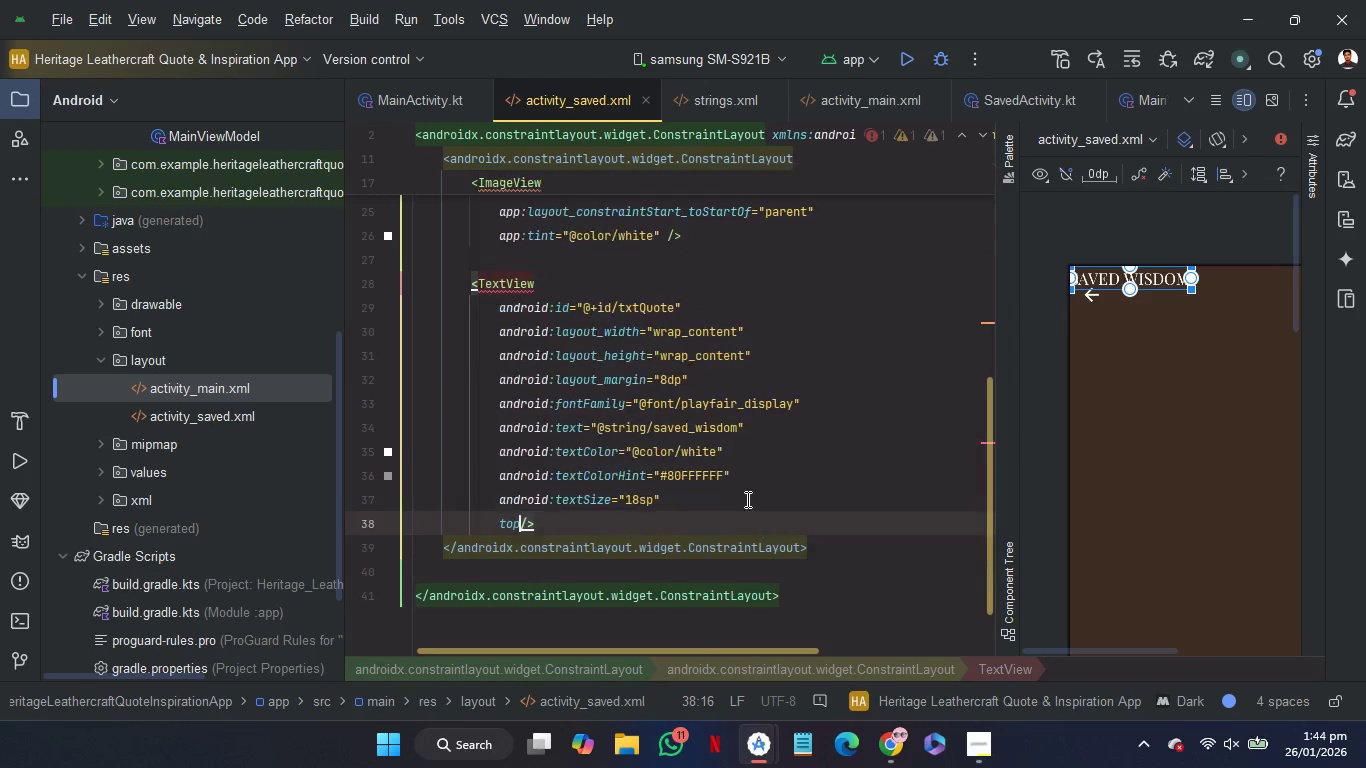 
key(Enter)
 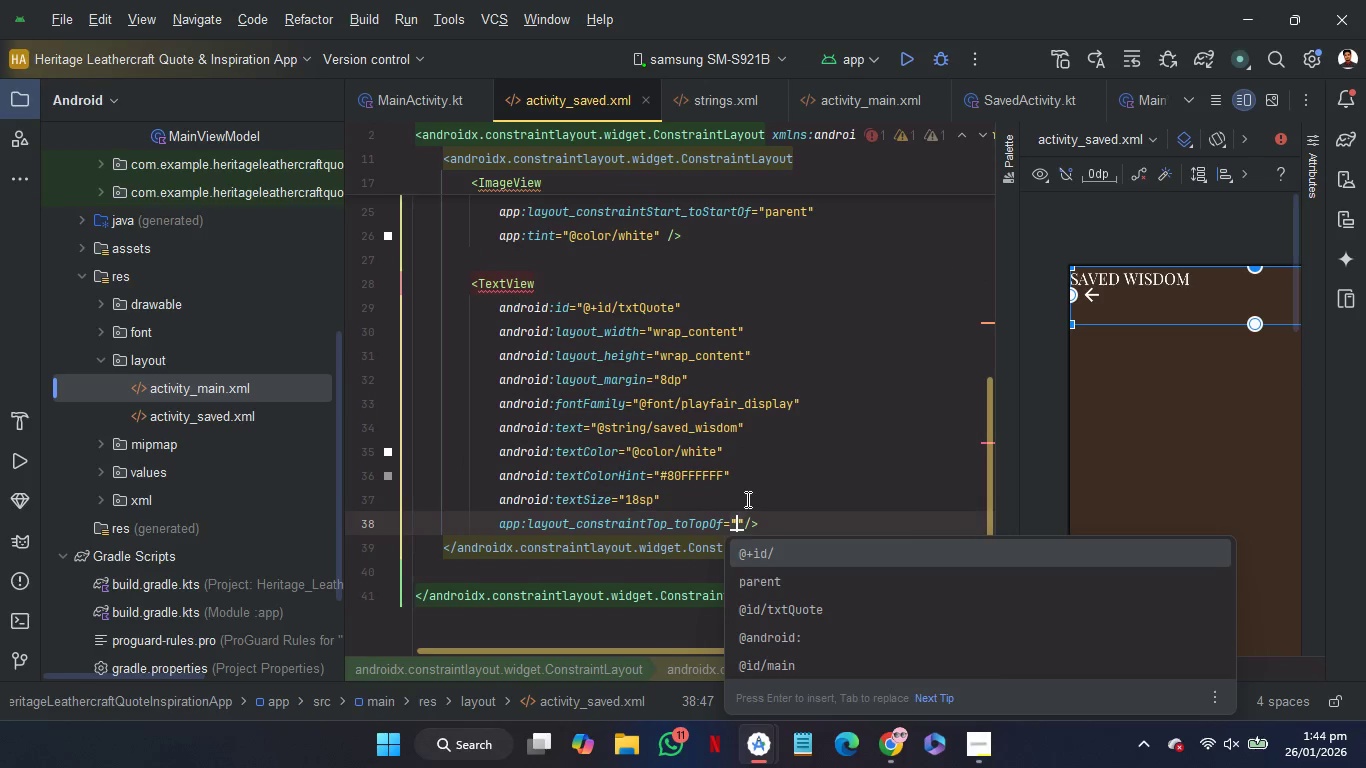 
key(ArrowDown)
 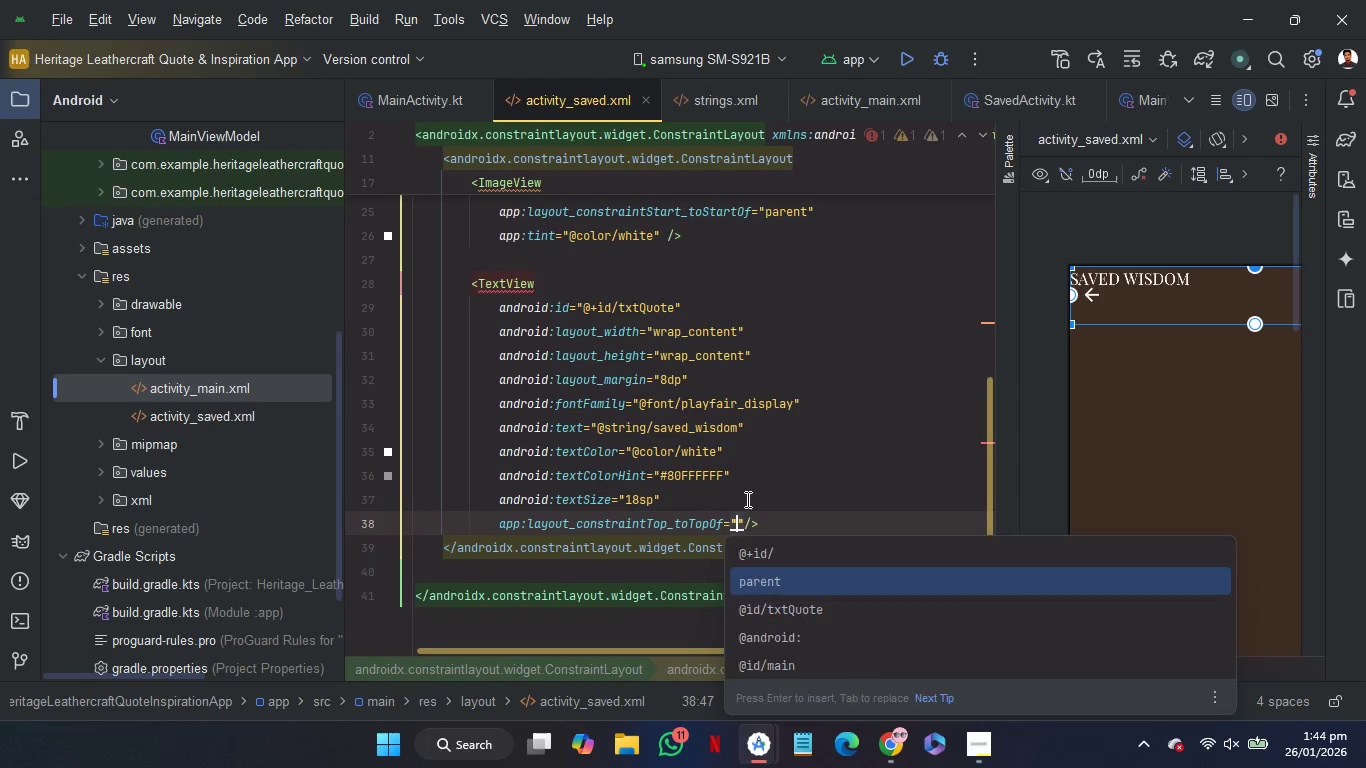 
key(Enter)
 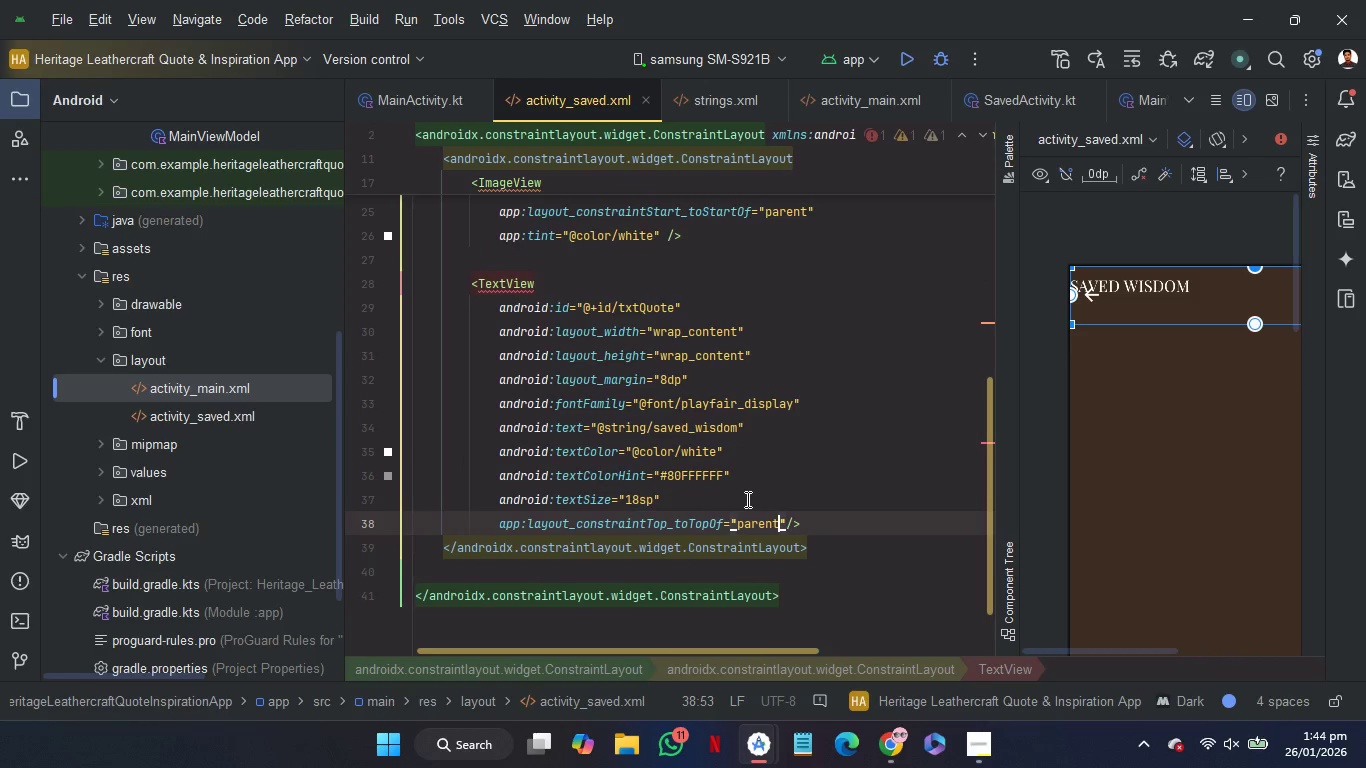 
key(ArrowRight)
 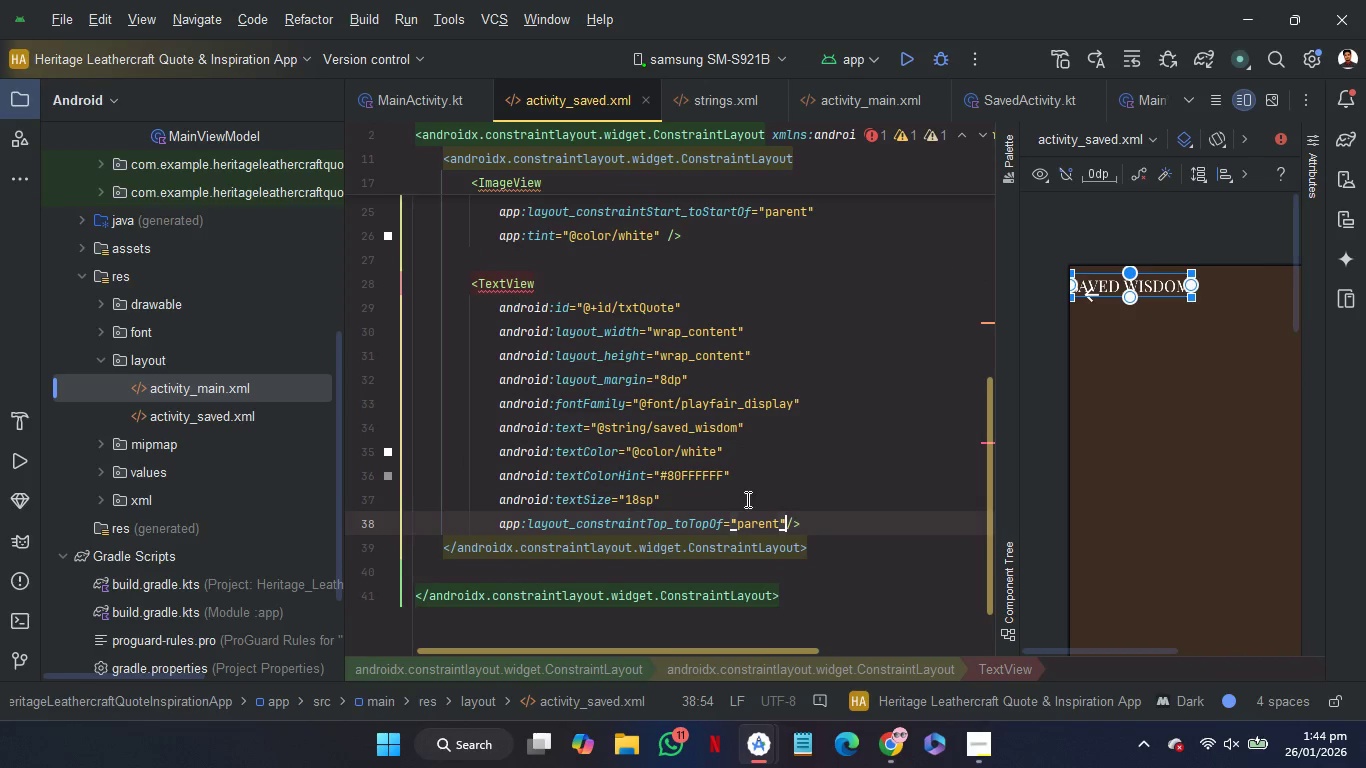 
key(Enter)
 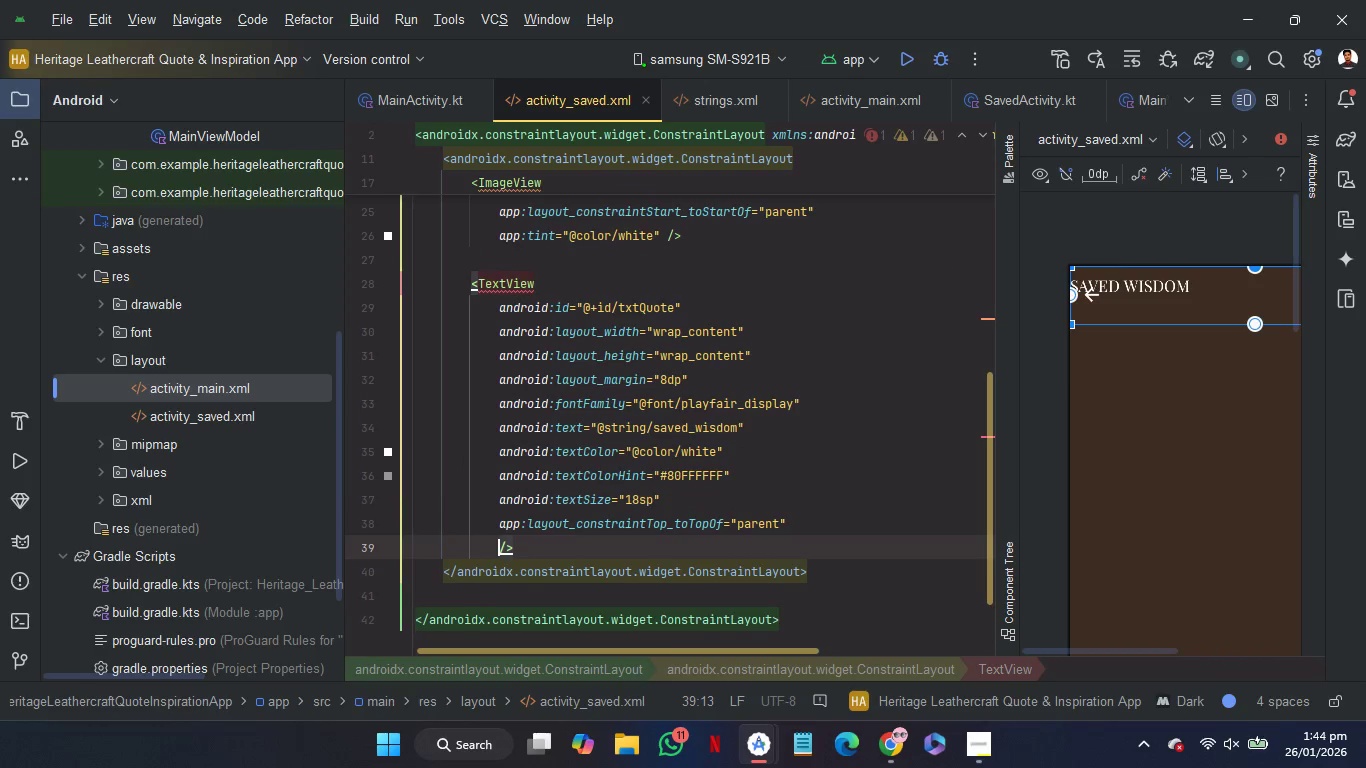 
type(bo)
 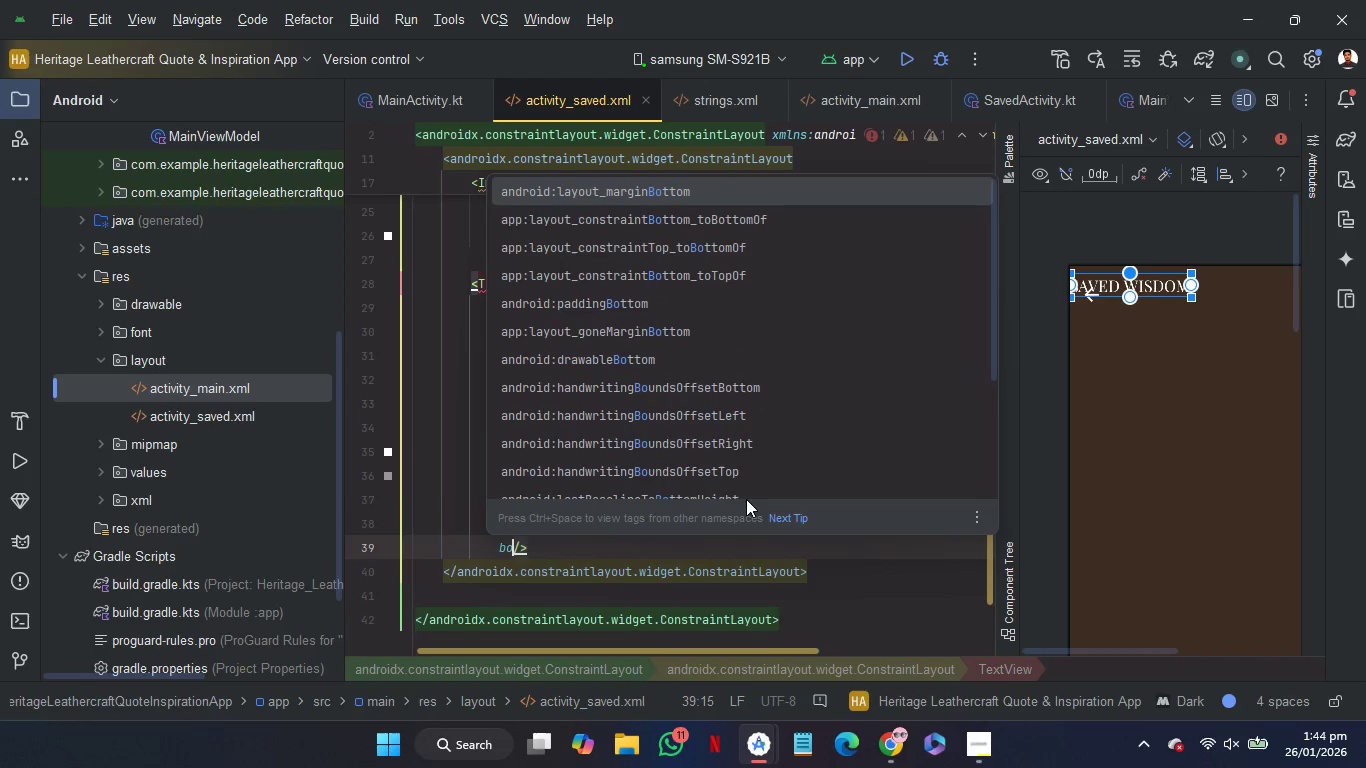 
key(ArrowDown)
 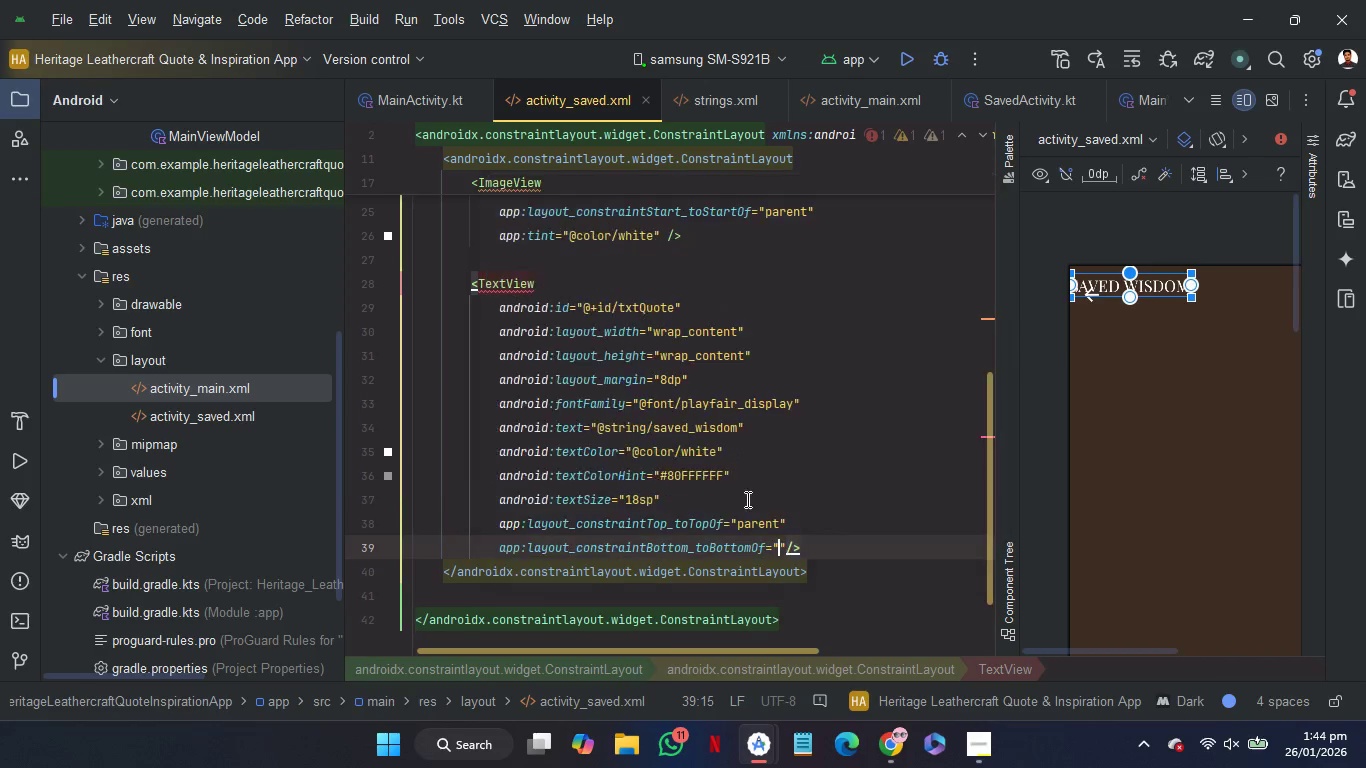 
key(Enter)
 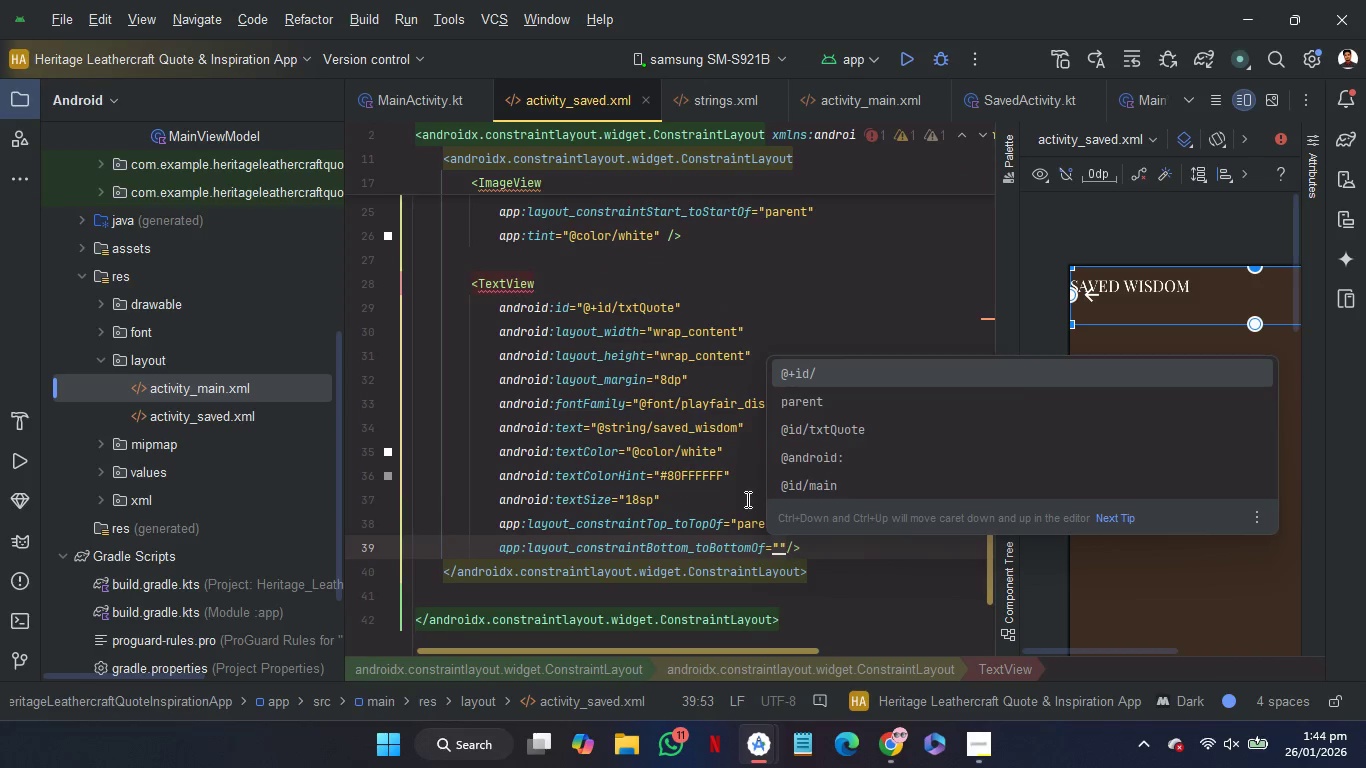 
key(ArrowDown)
 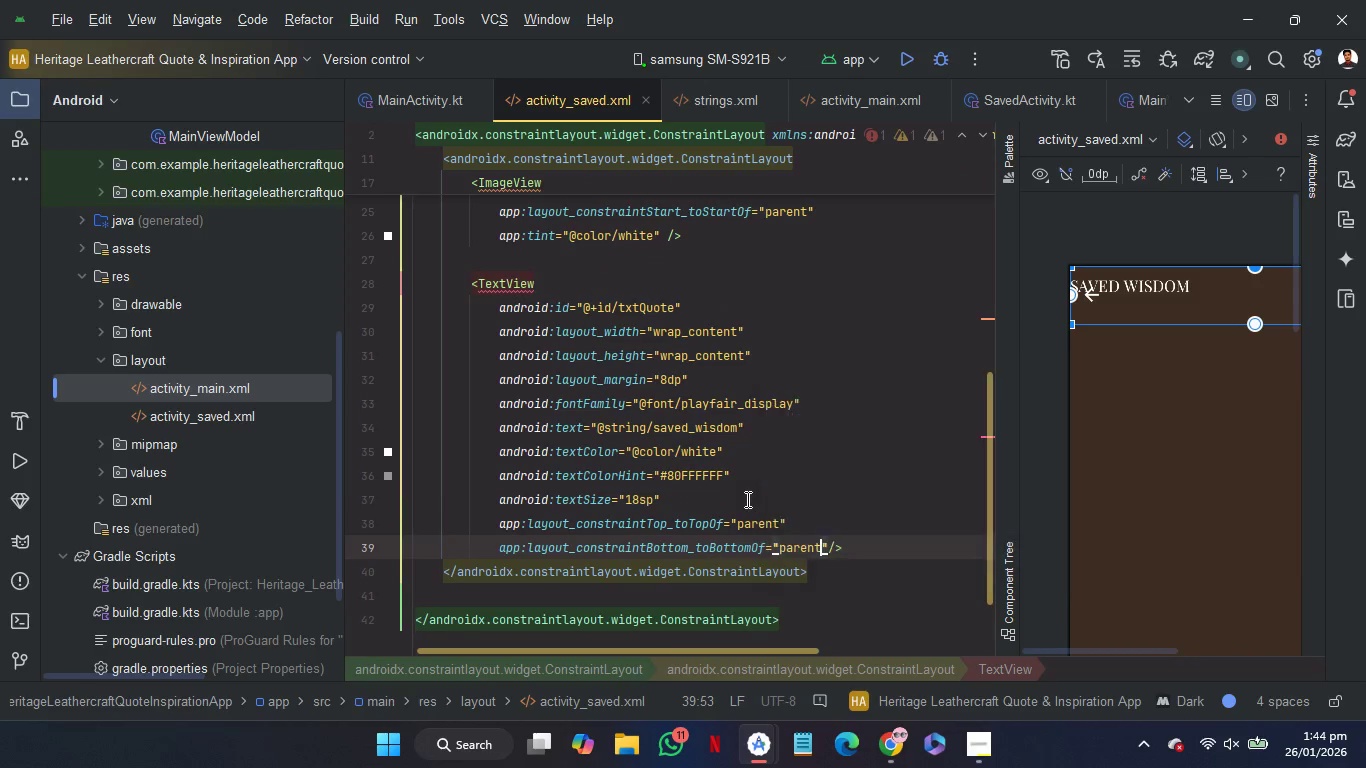 
key(Enter)
 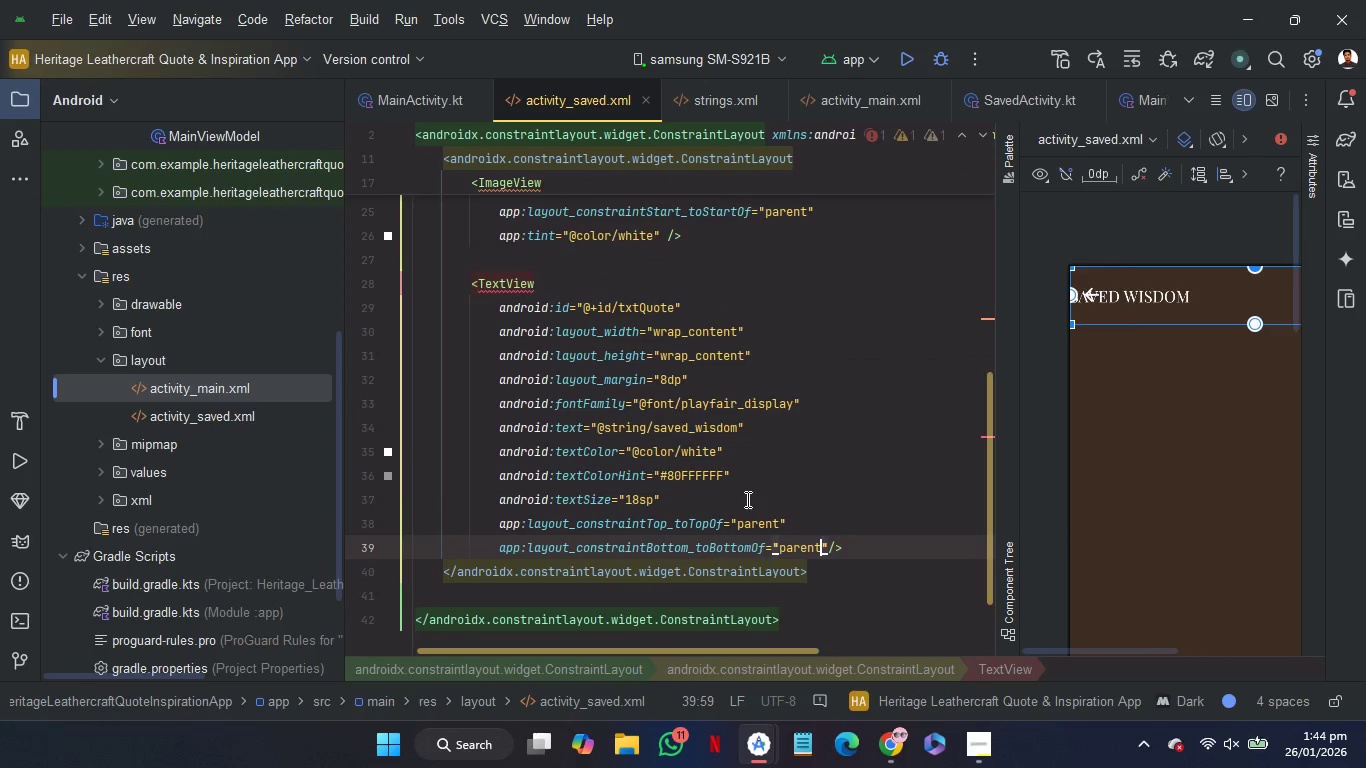 
key(ArrowRight)
 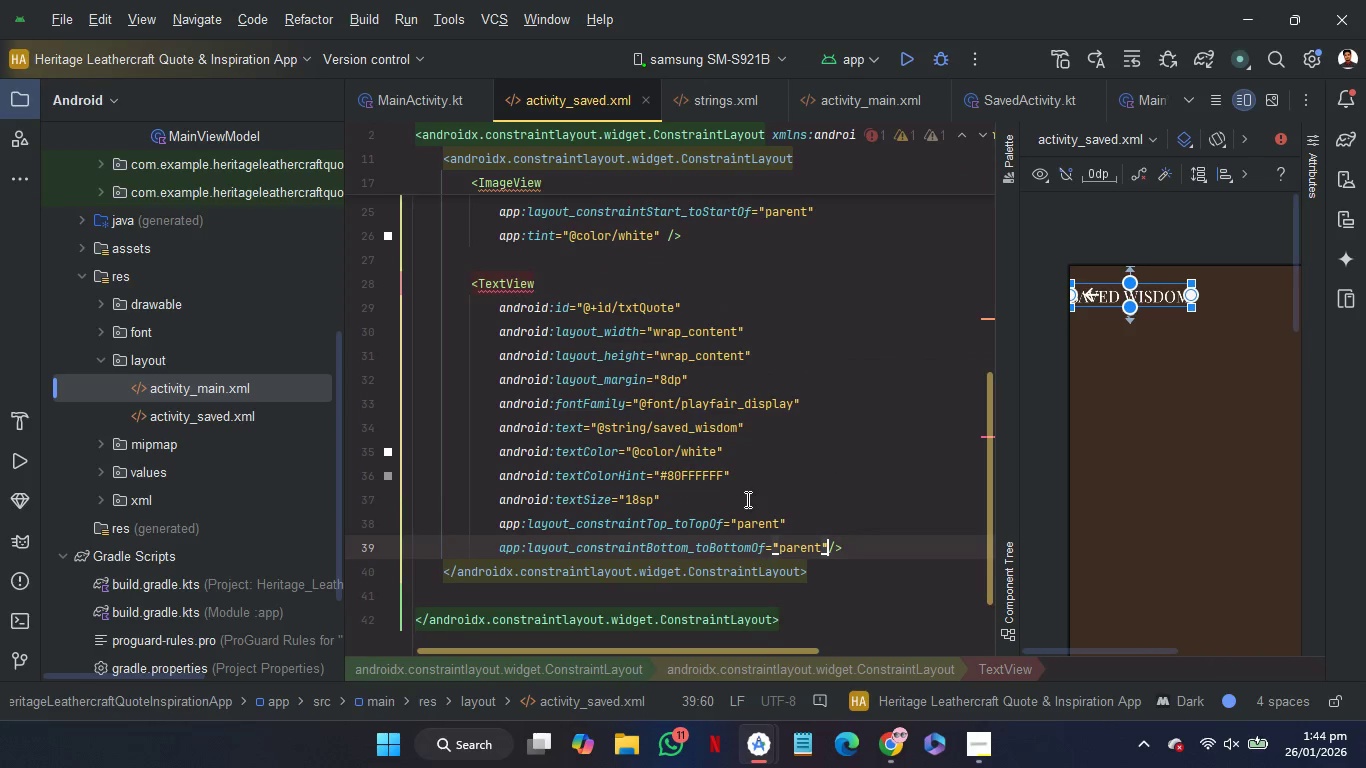 
key(Enter)
 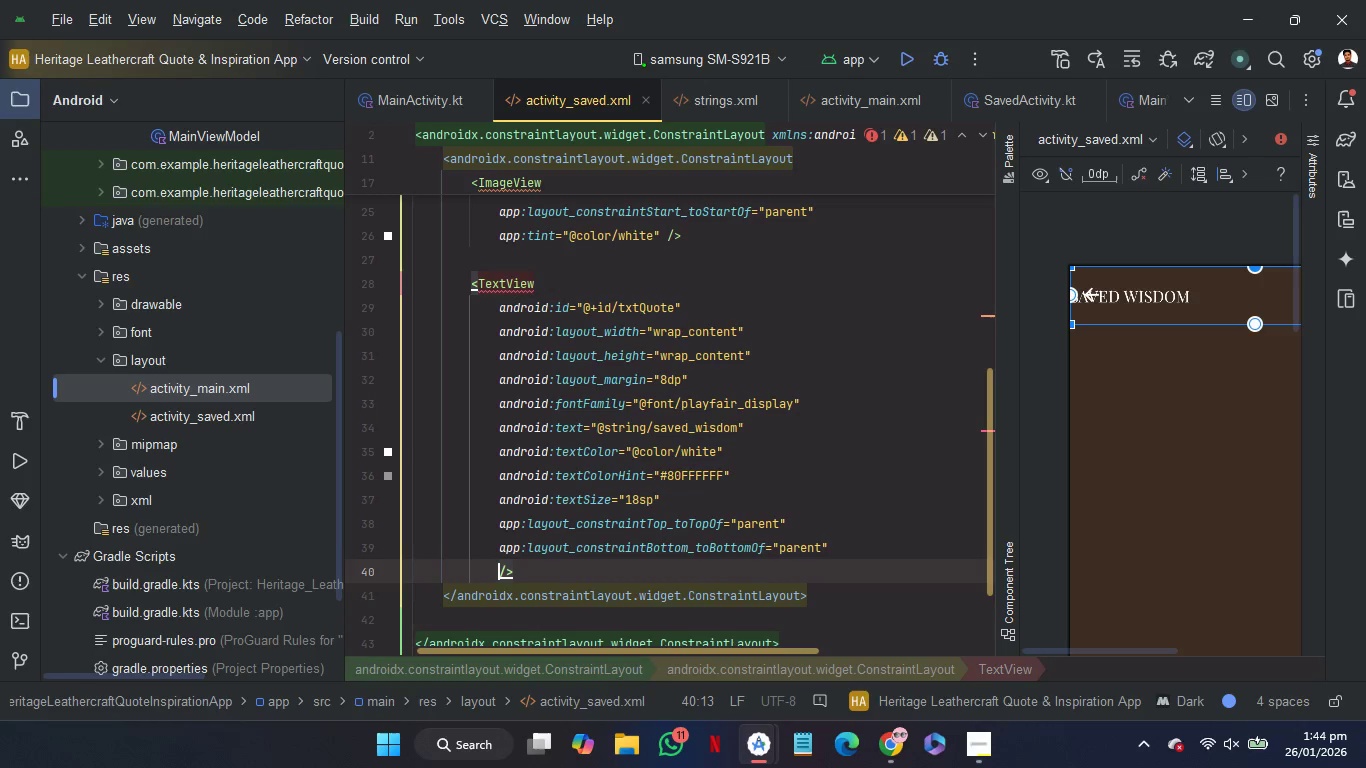 
type(star)
 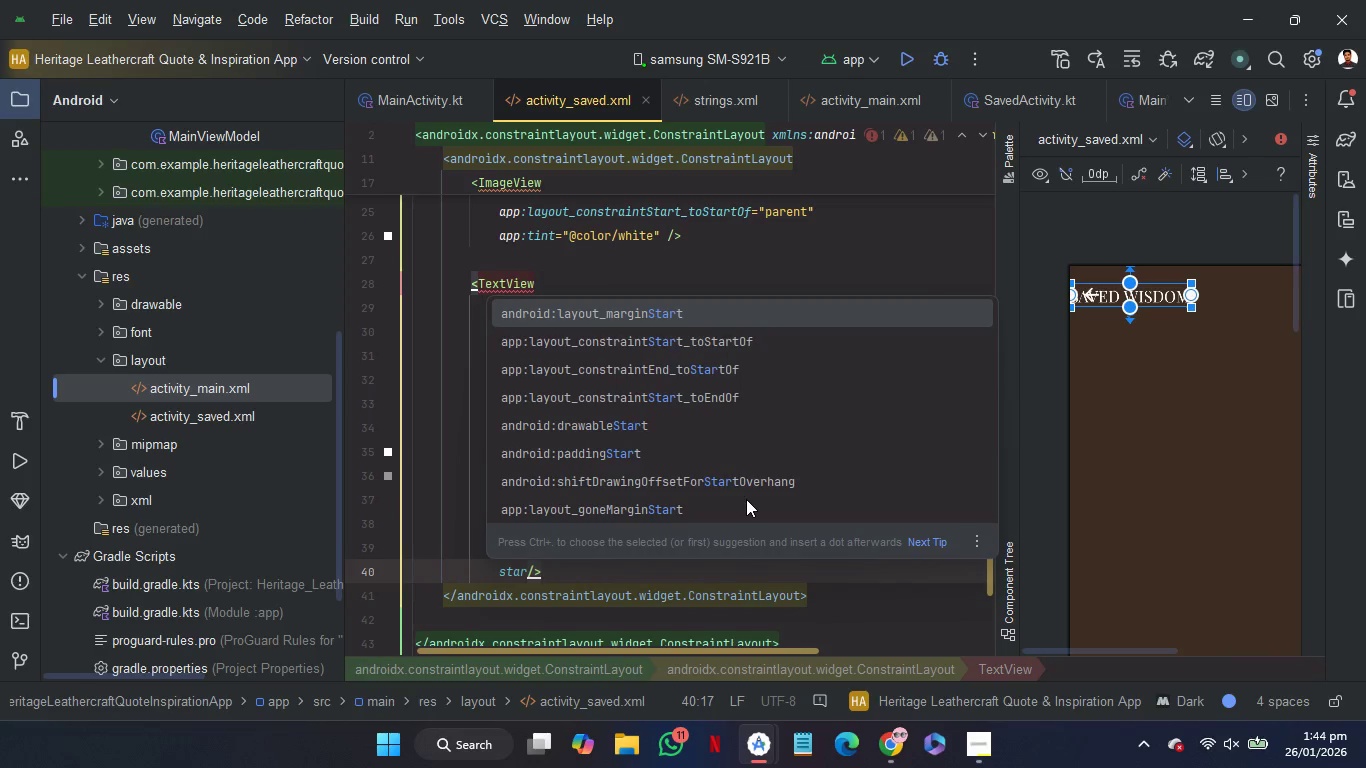 
key(ArrowDown)
 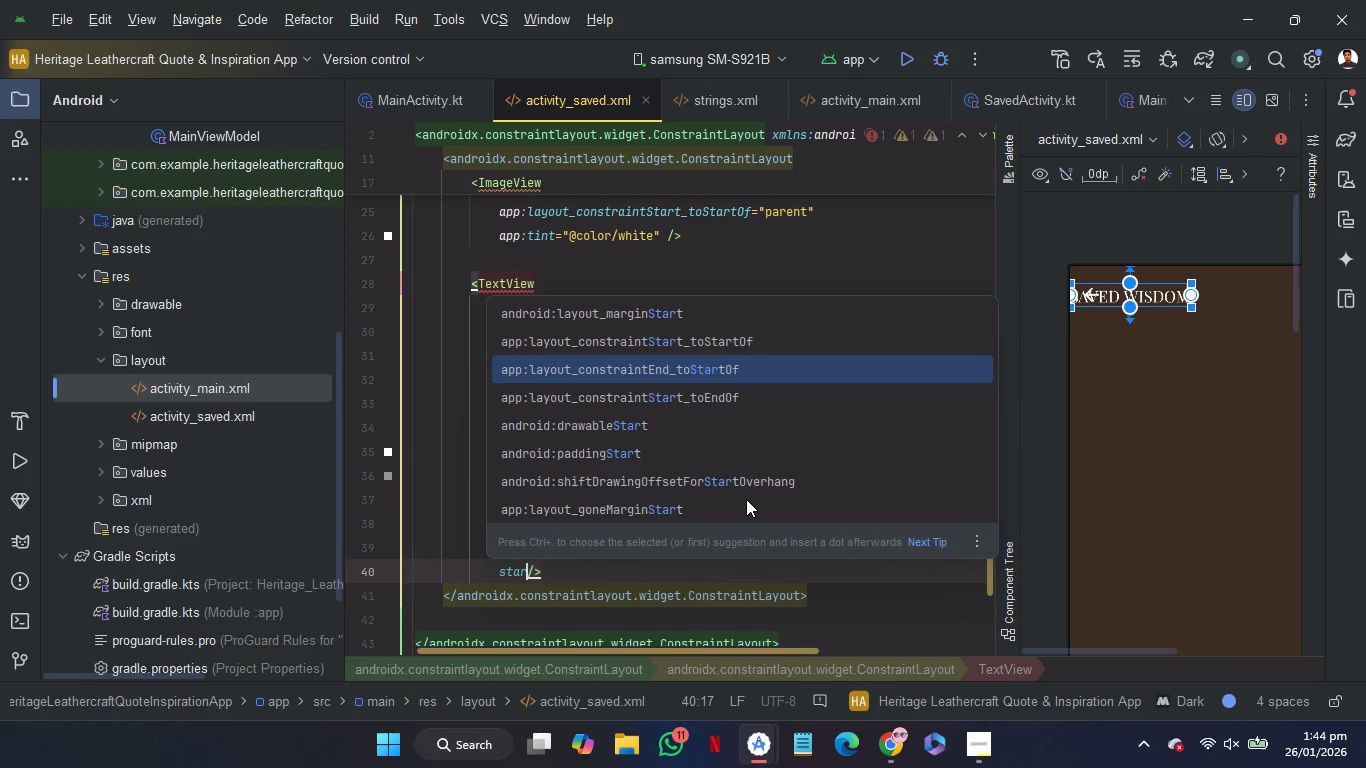 
key(ArrowDown)
 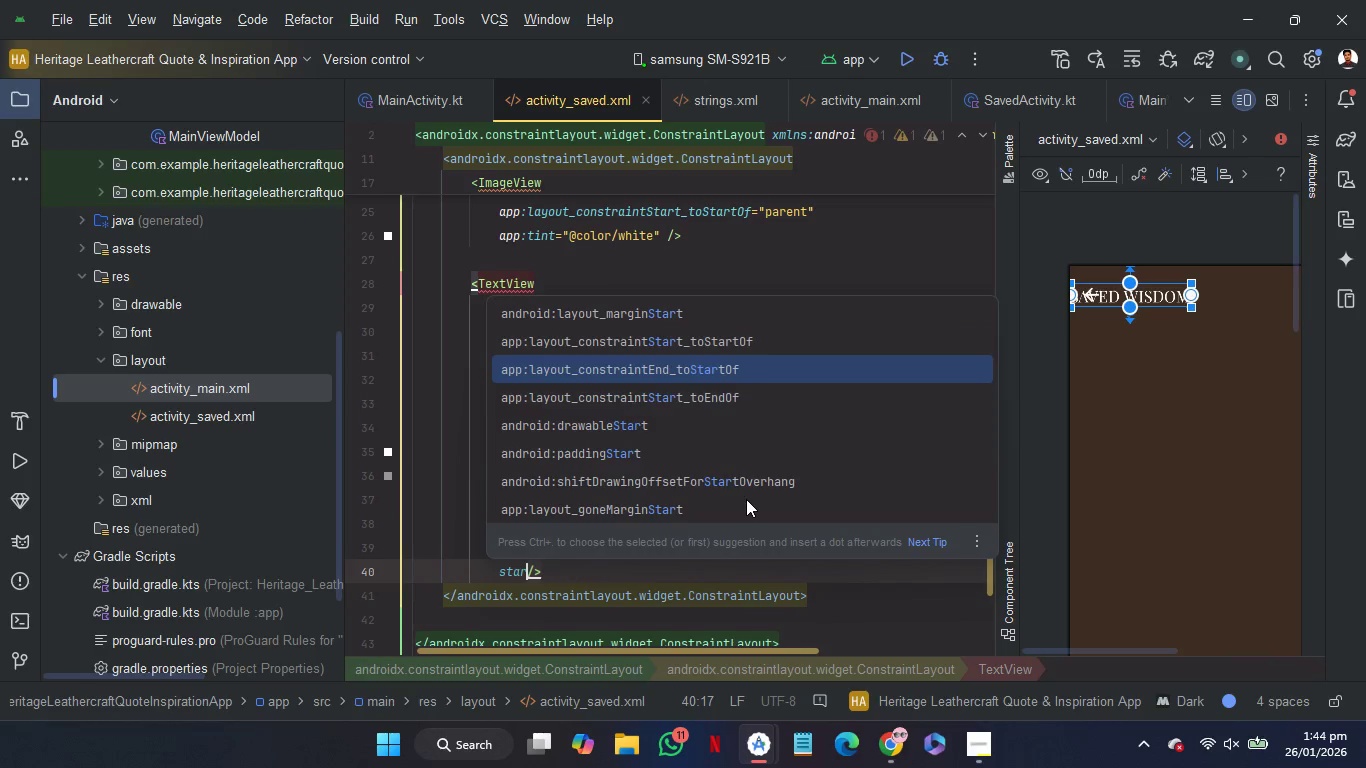 
key(ArrowDown)
 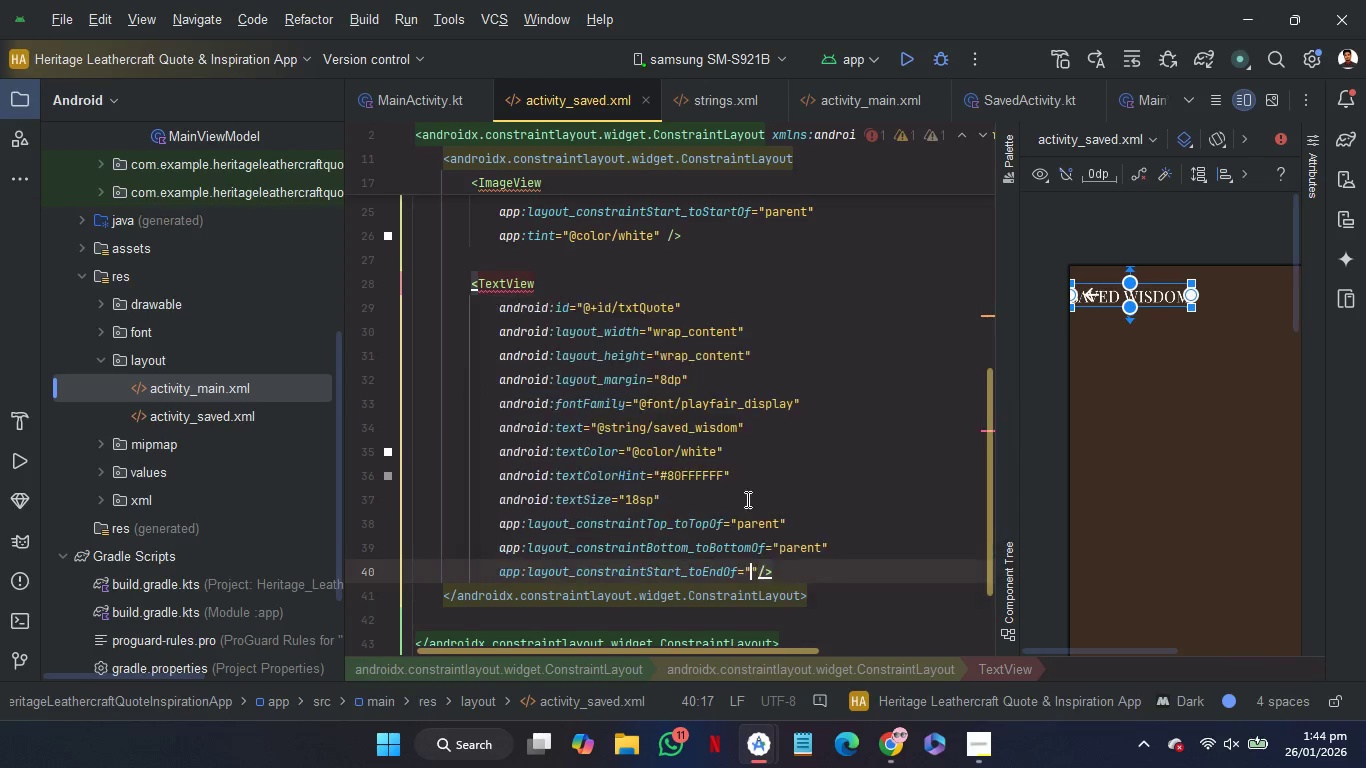 
key(Enter)
 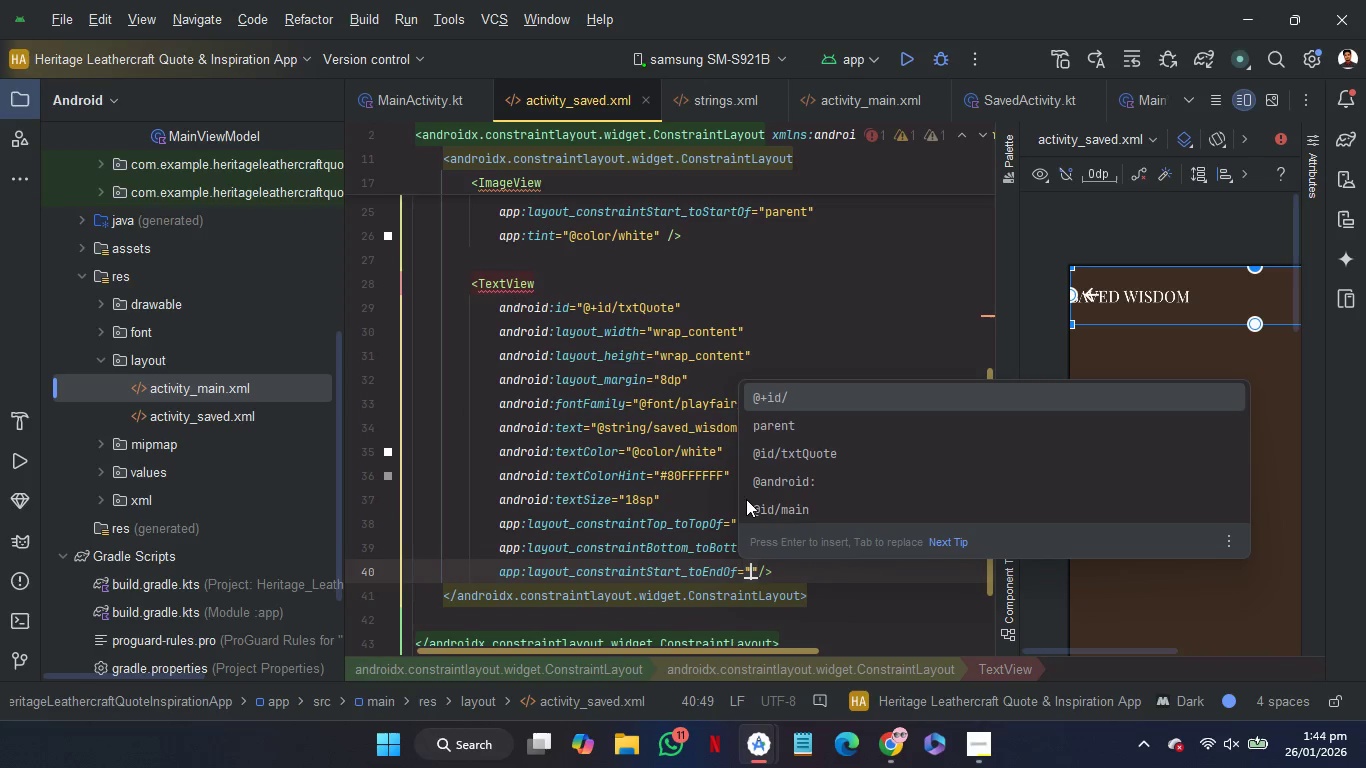 
wait(5.55)
 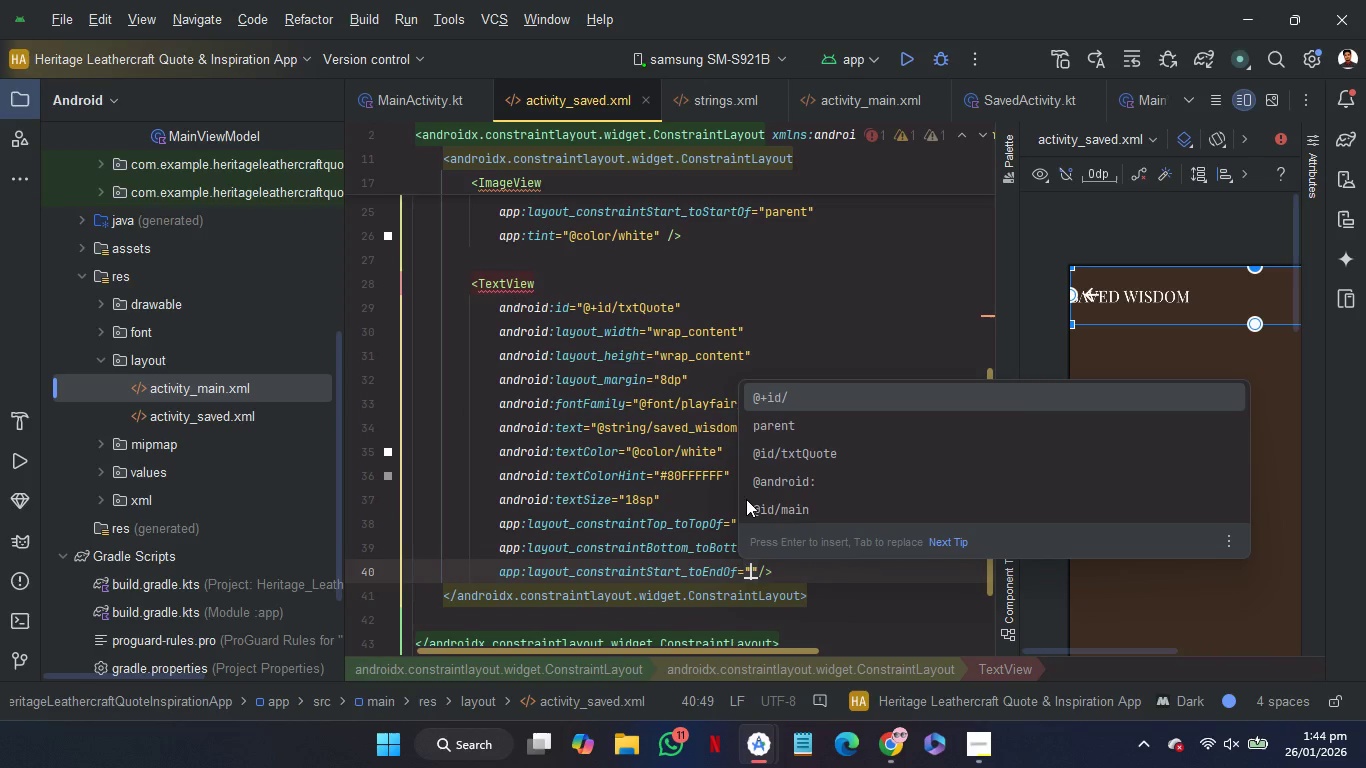 
key(ArrowDown)
 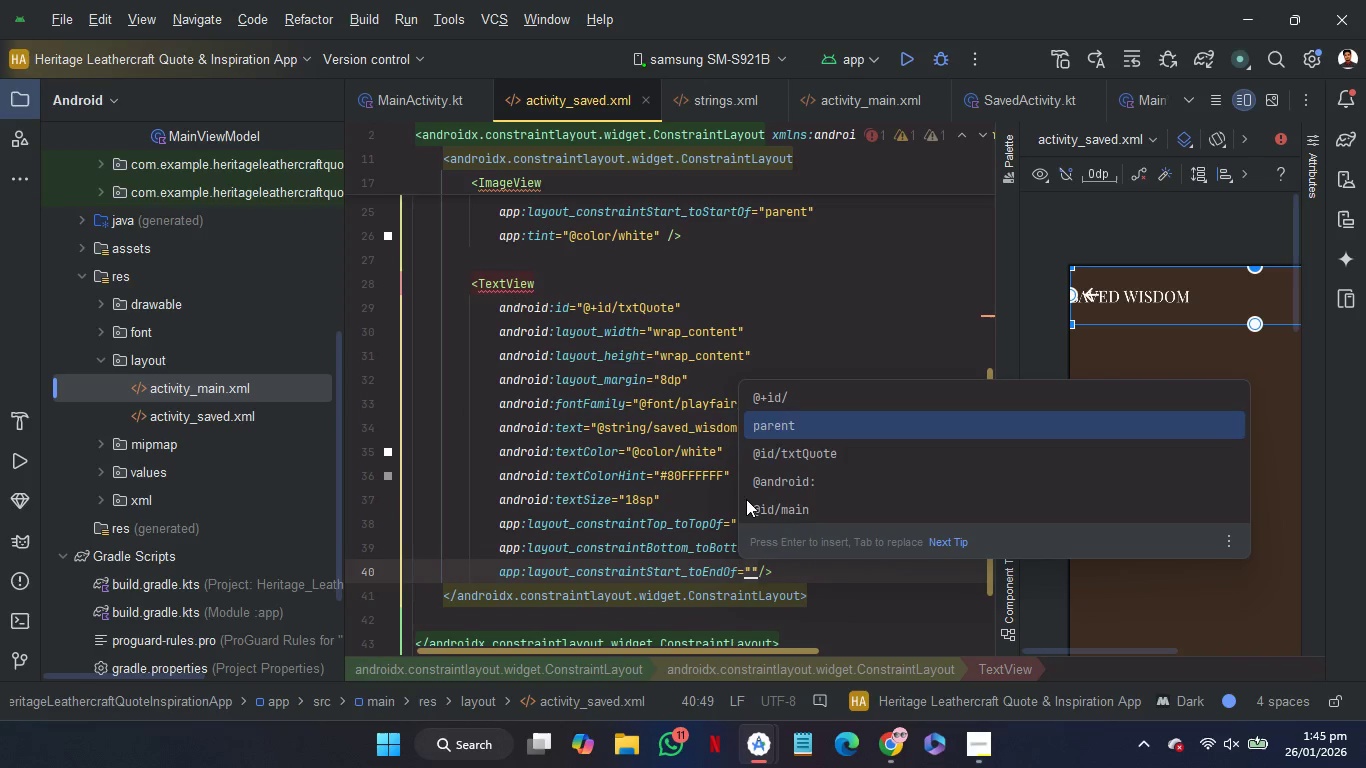 
key(ArrowDown)
 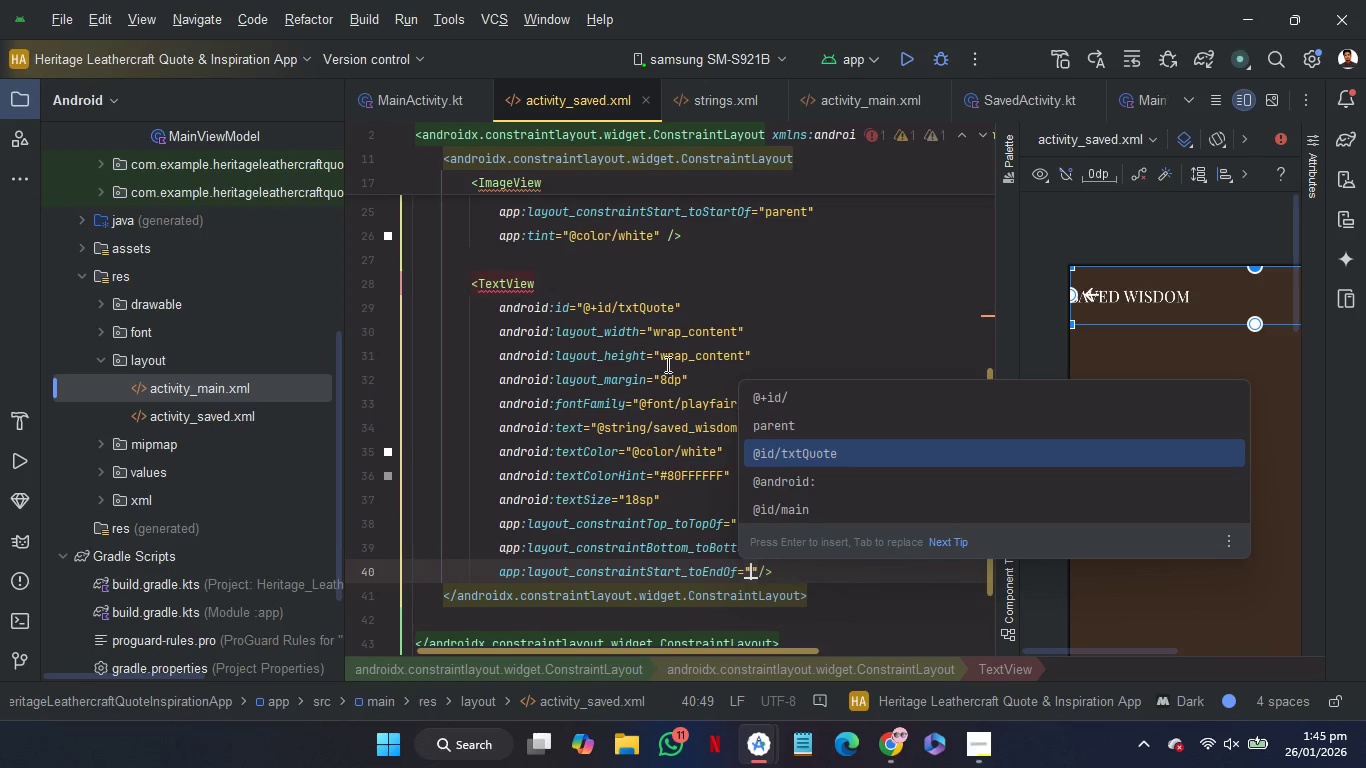 
wait(6.86)
 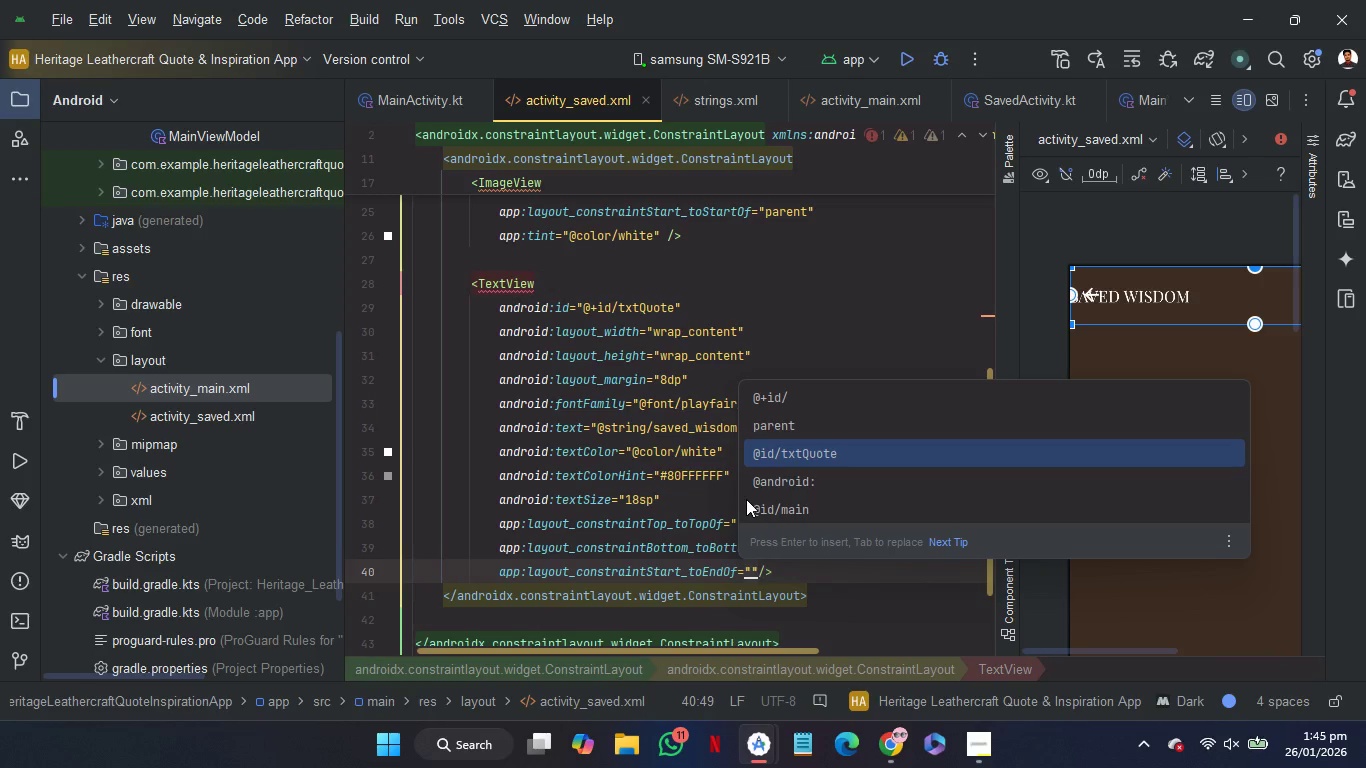 
left_click_drag(start_coordinate=[674, 313], to_coordinate=[639, 303])
 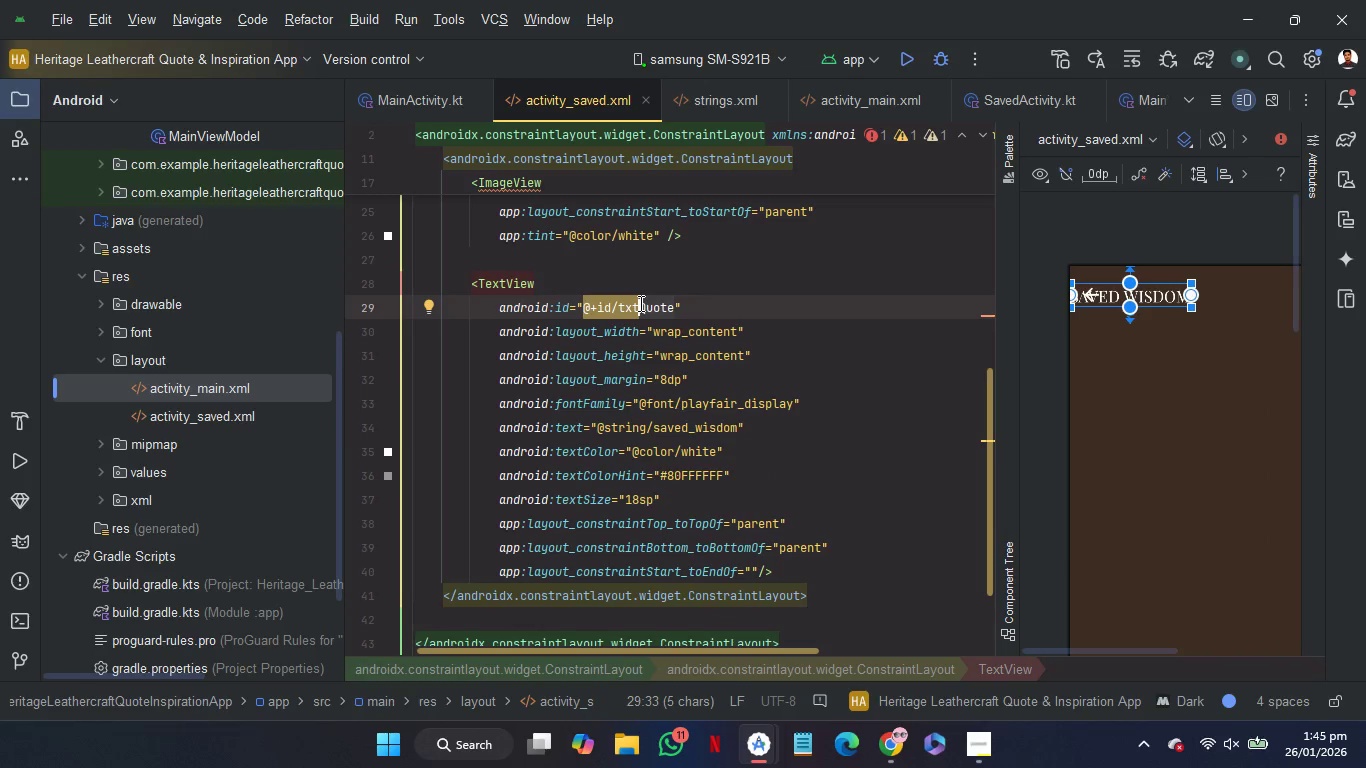 
type(saved)
 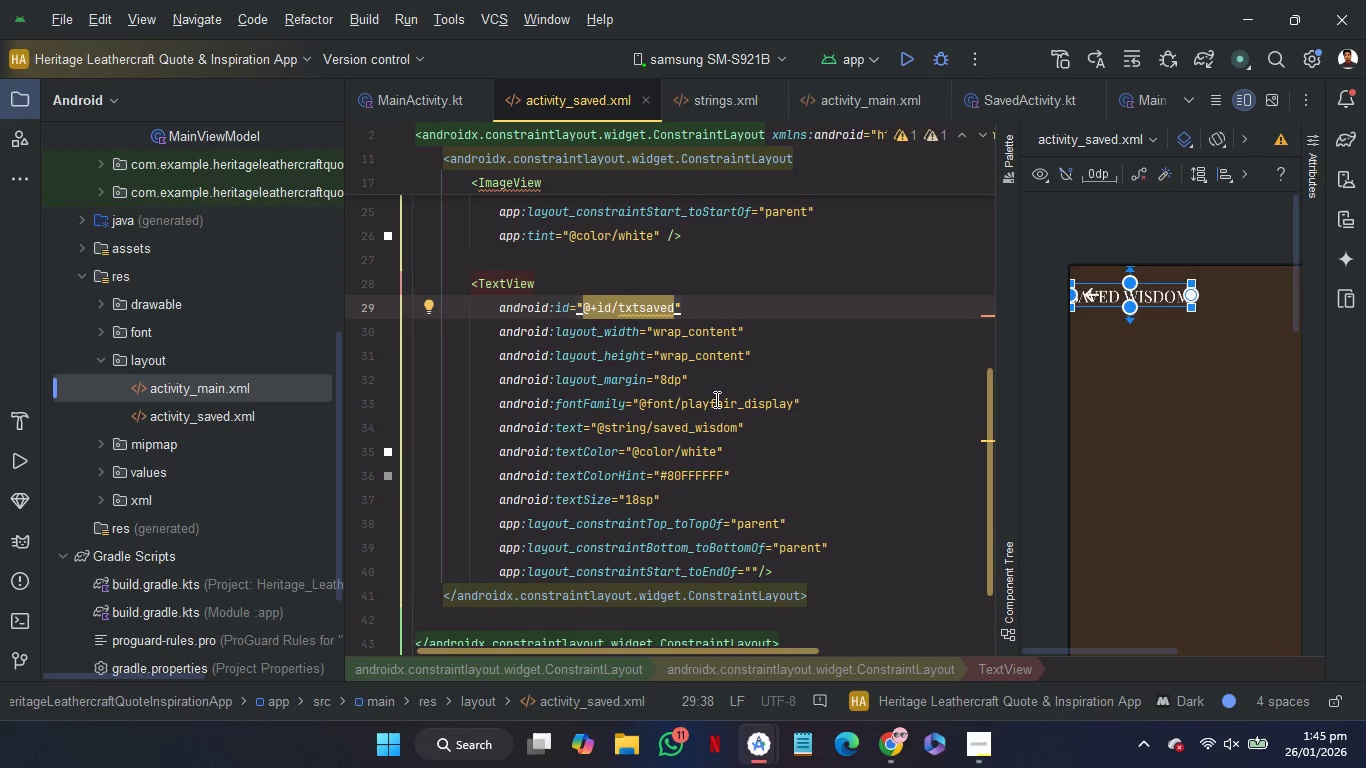 
scroll: coordinate [715, 424], scroll_direction: up, amount: 4.0
 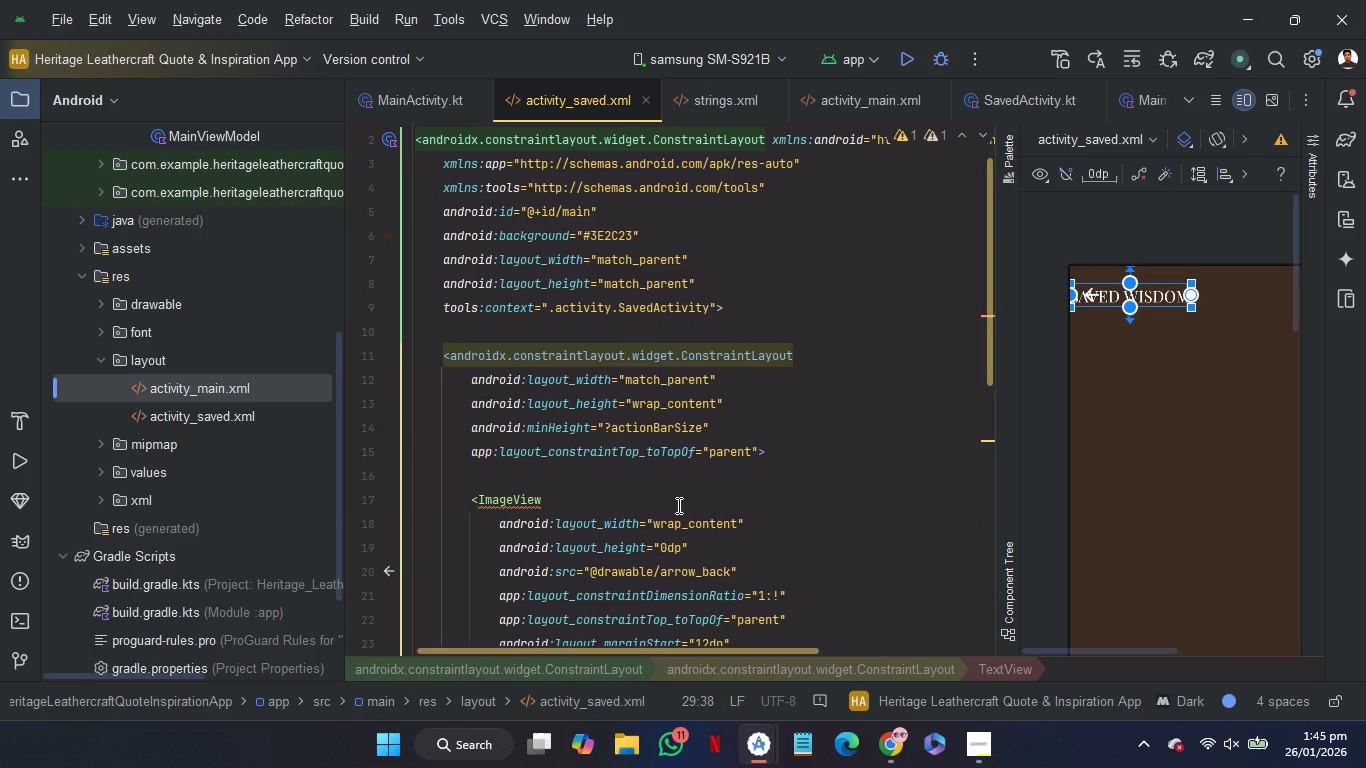 
left_click([677, 505])
 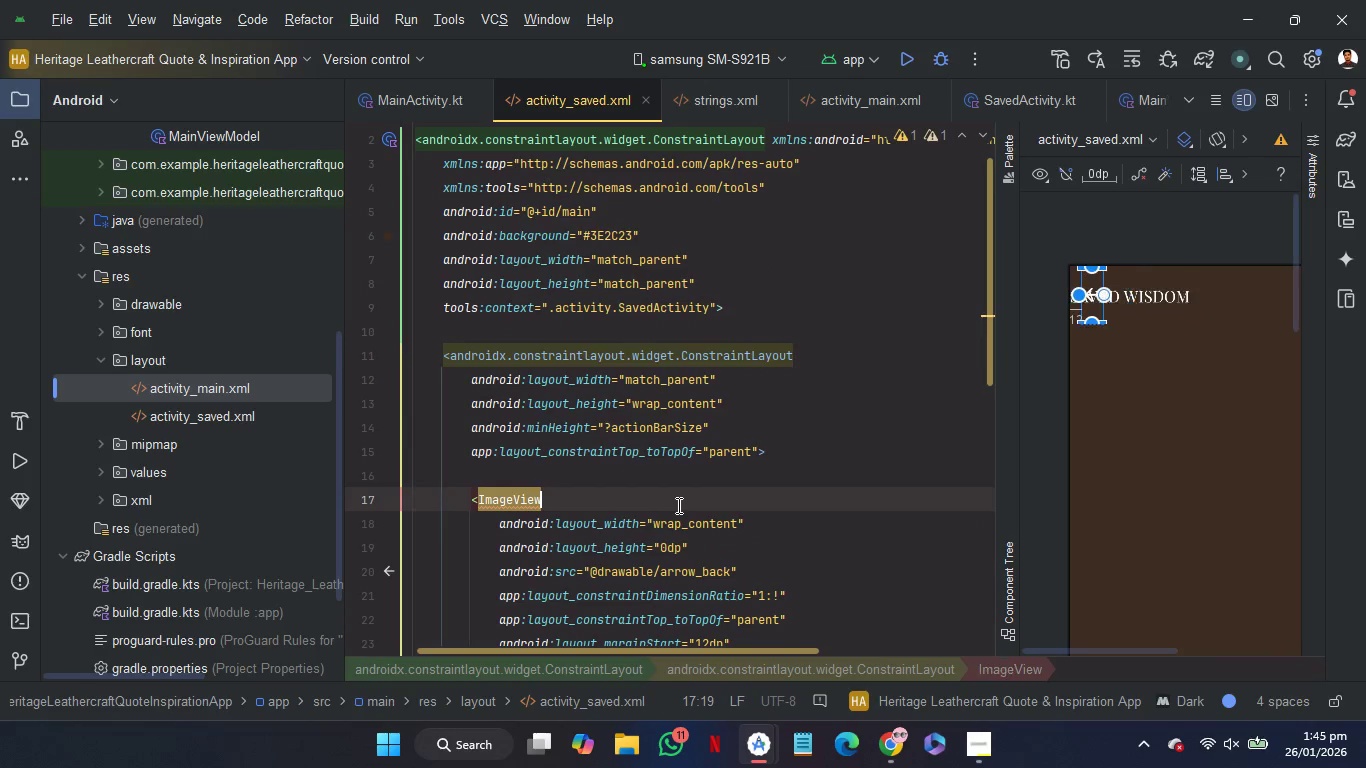 
key(Enter)
 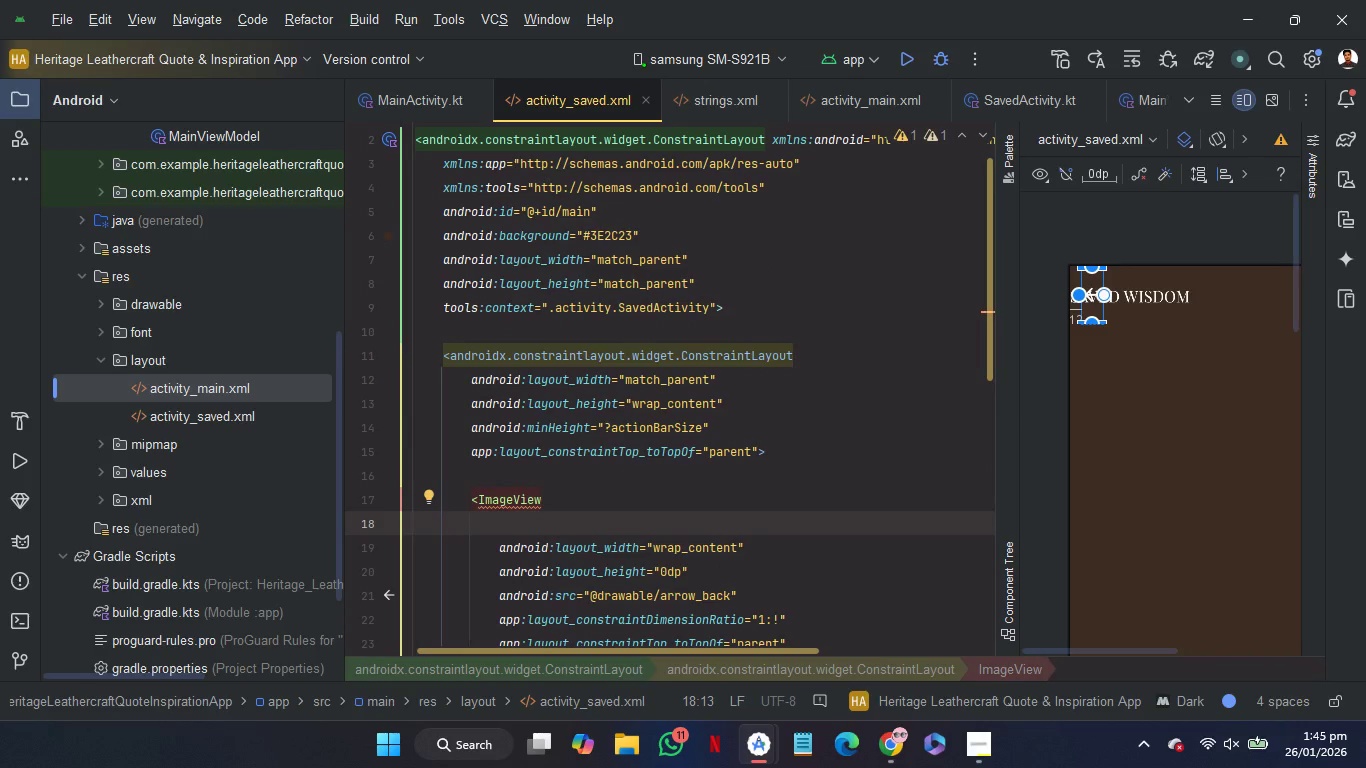 
type(id)
 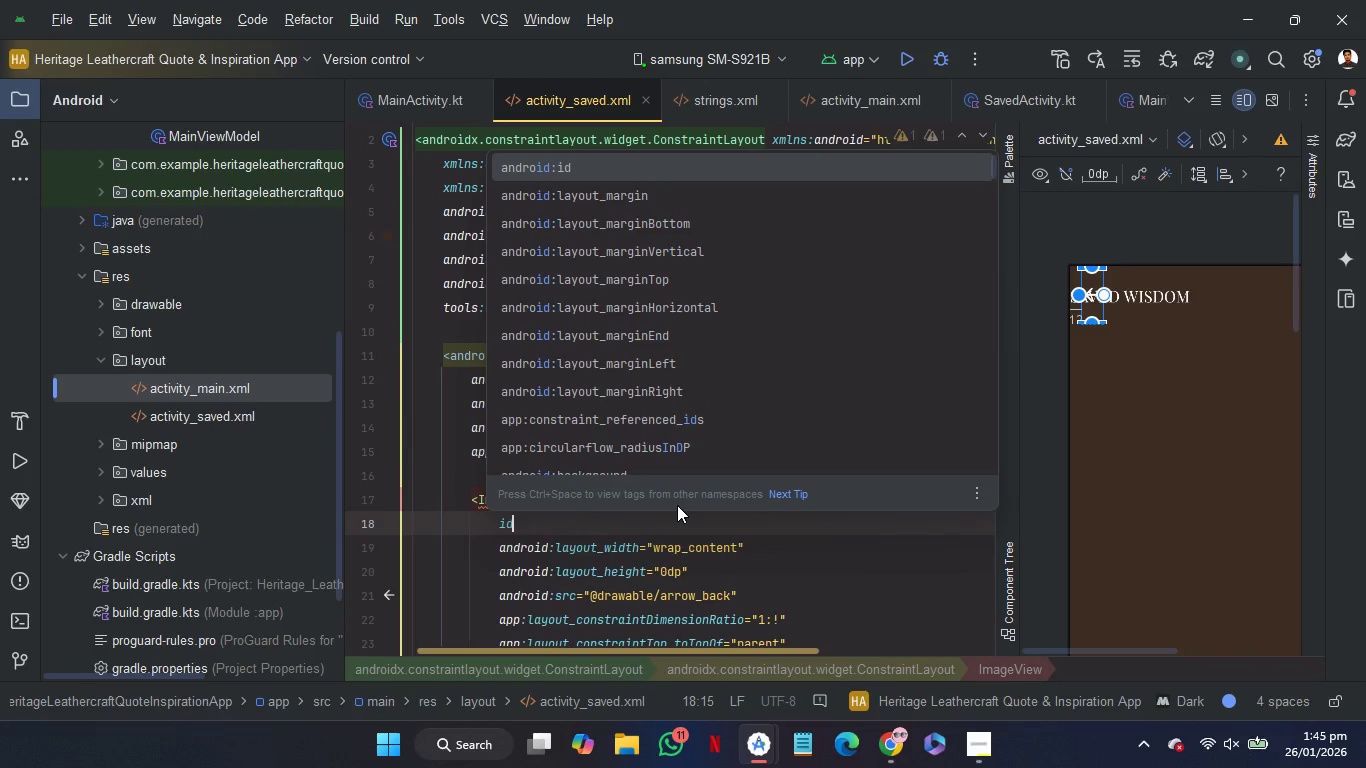 
key(Enter)
 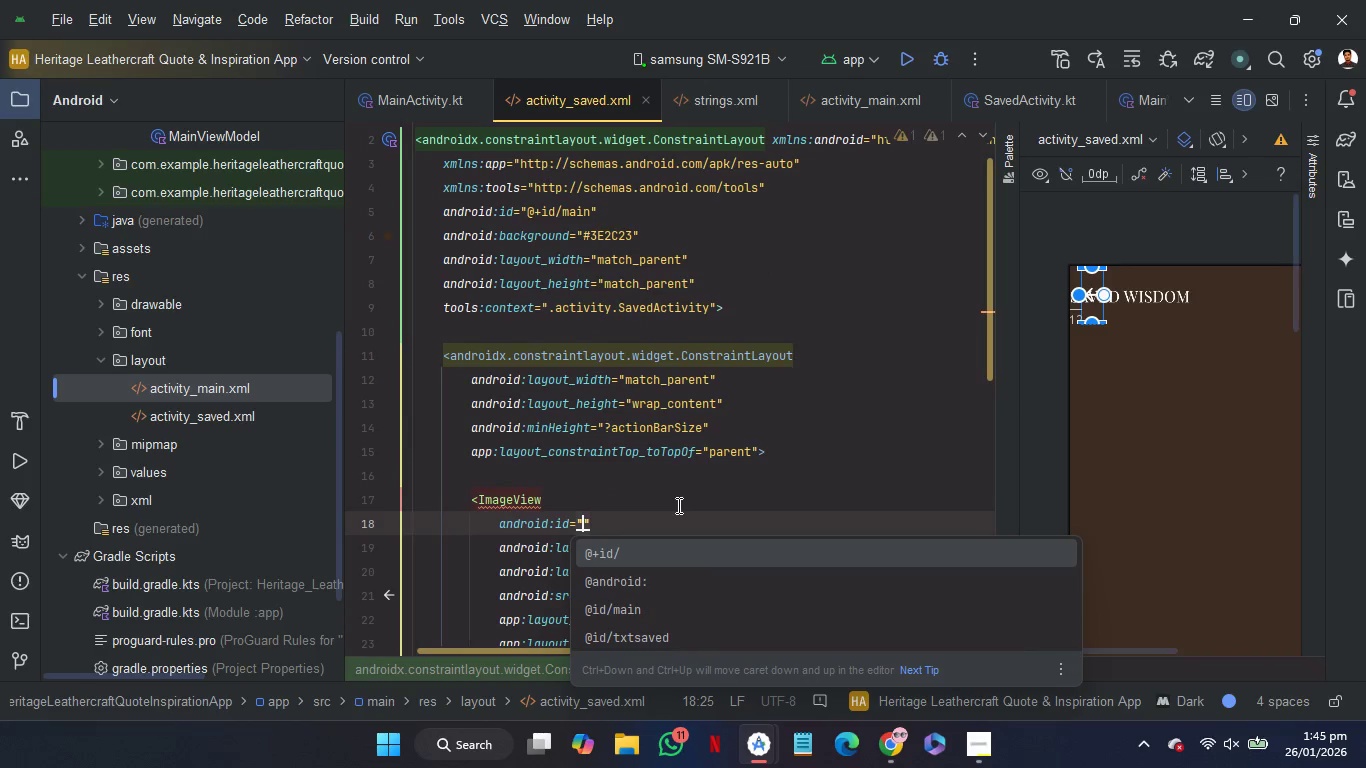 
key(Enter)
 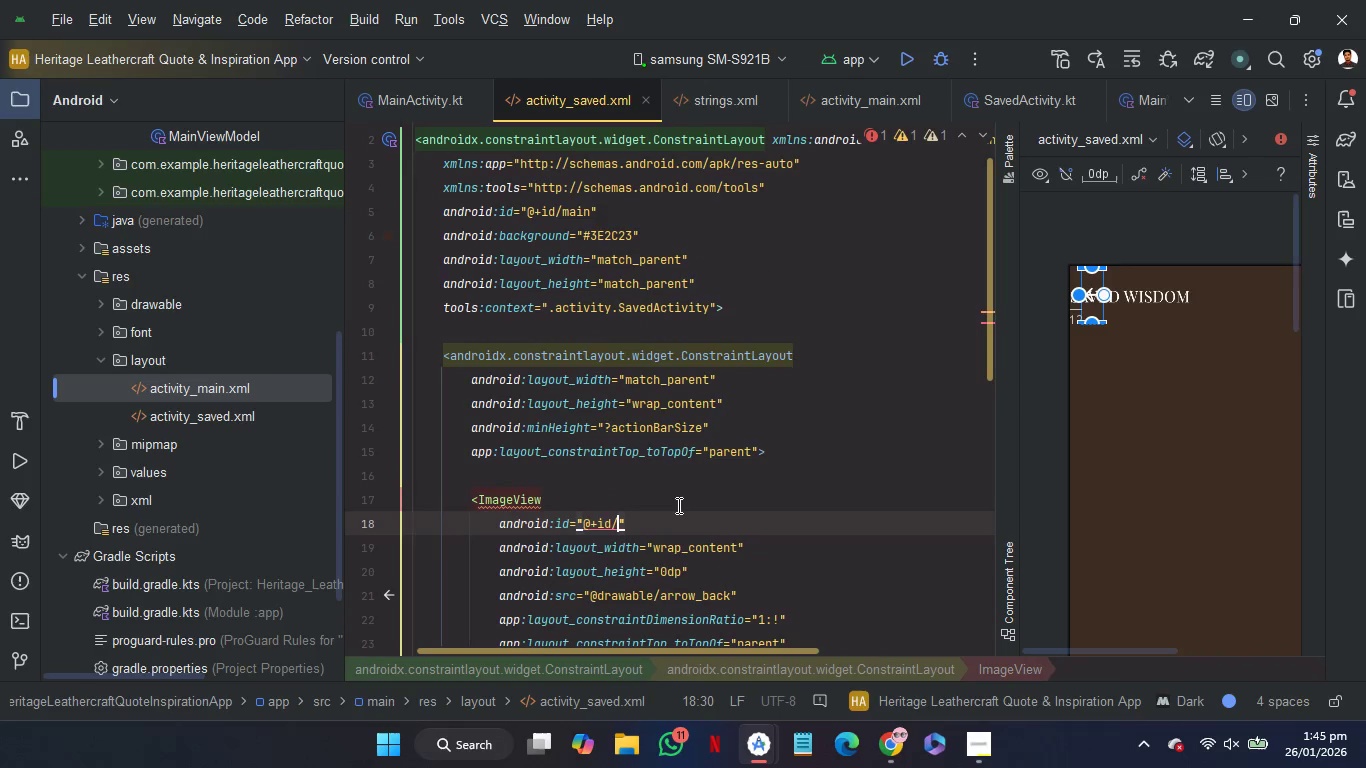 
type(imgBack)
 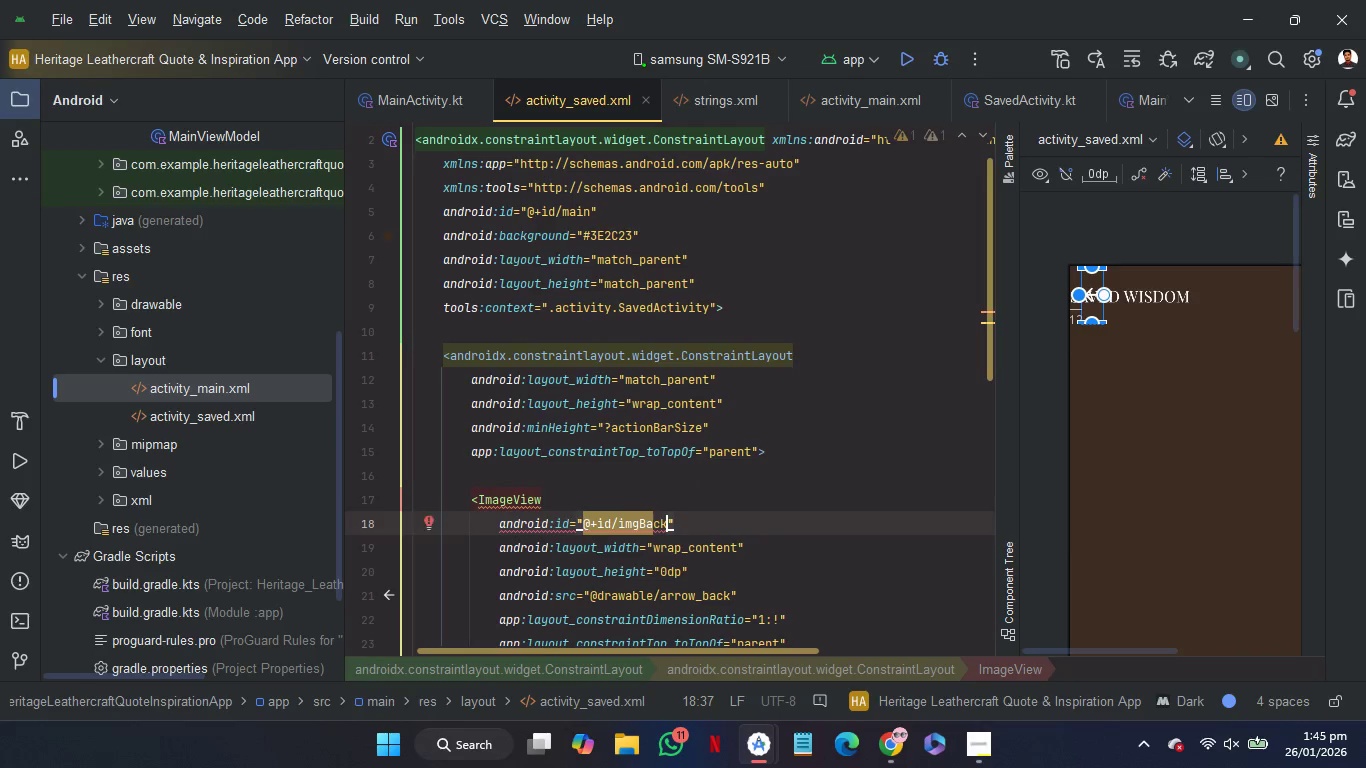 
left_click([838, 355])
 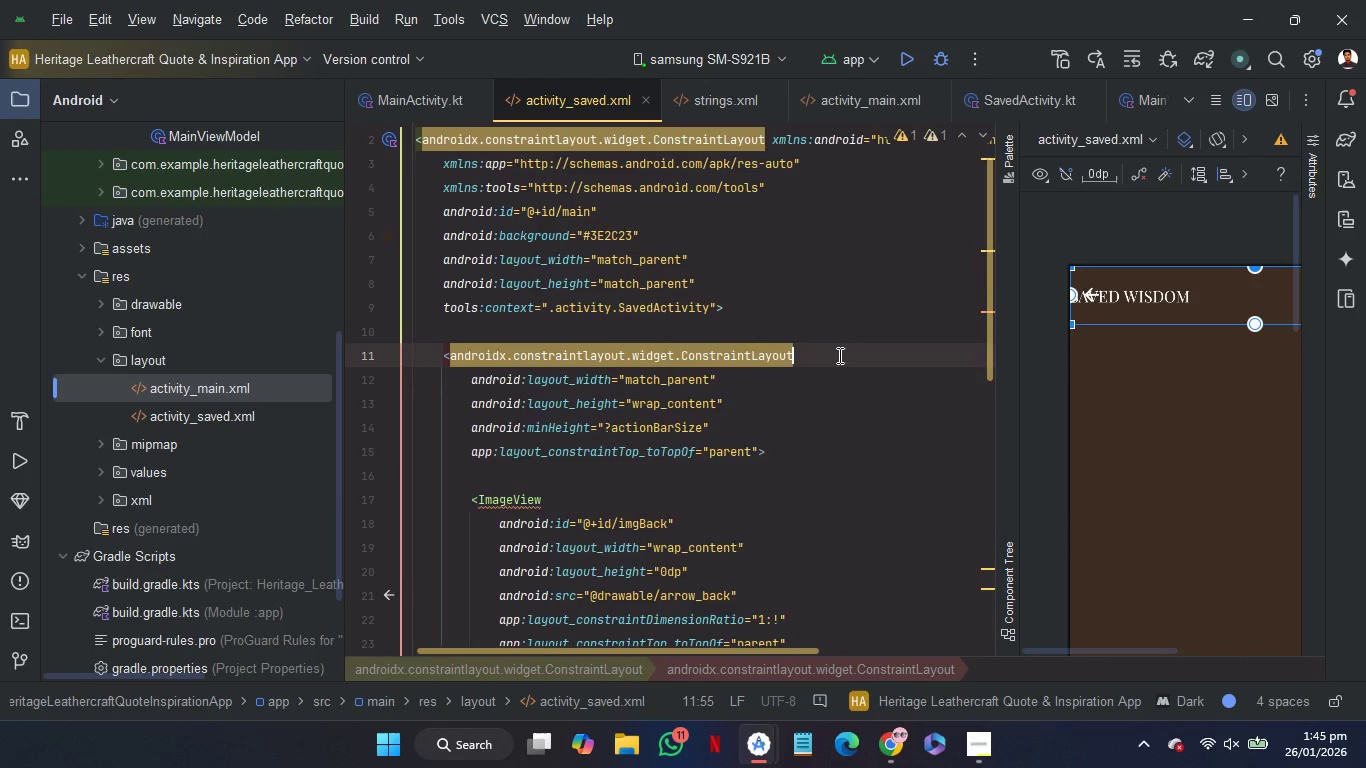 
key(Enter)
 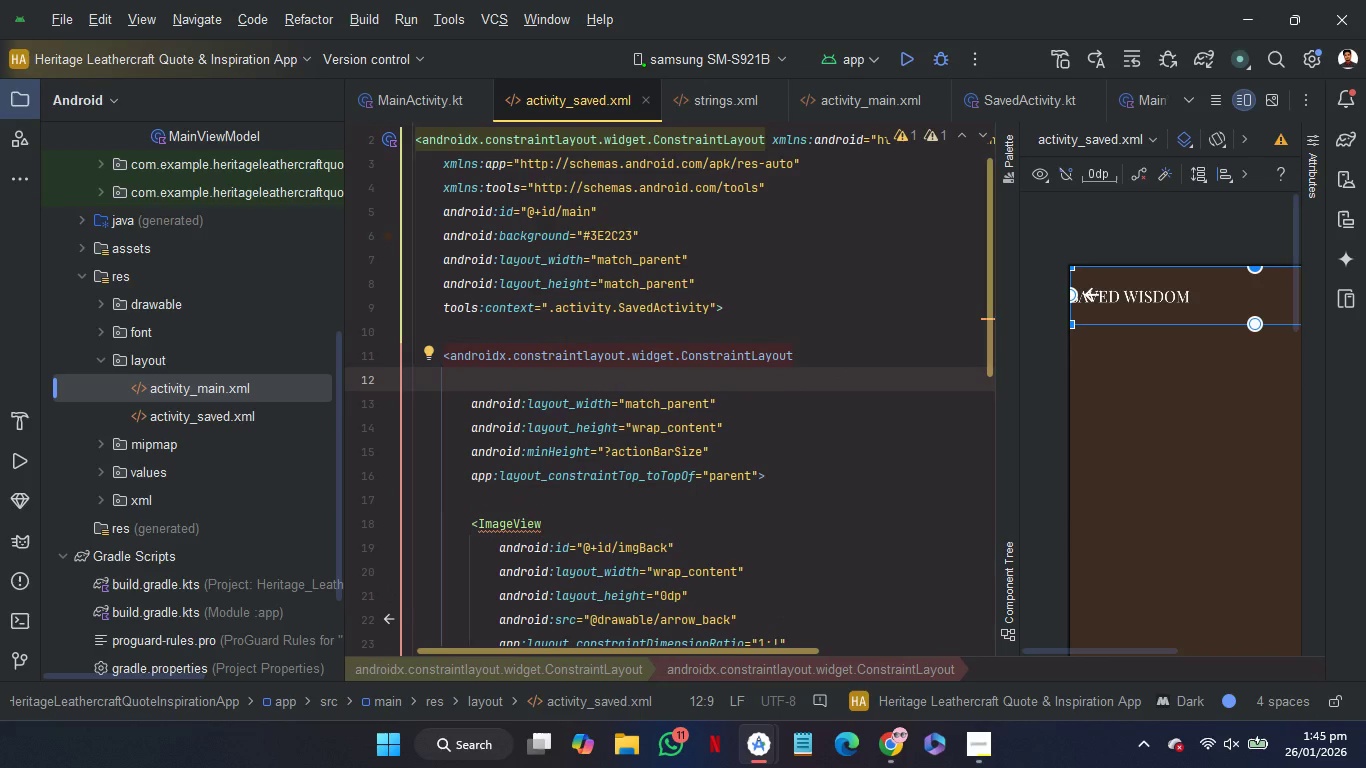 
type(id)
 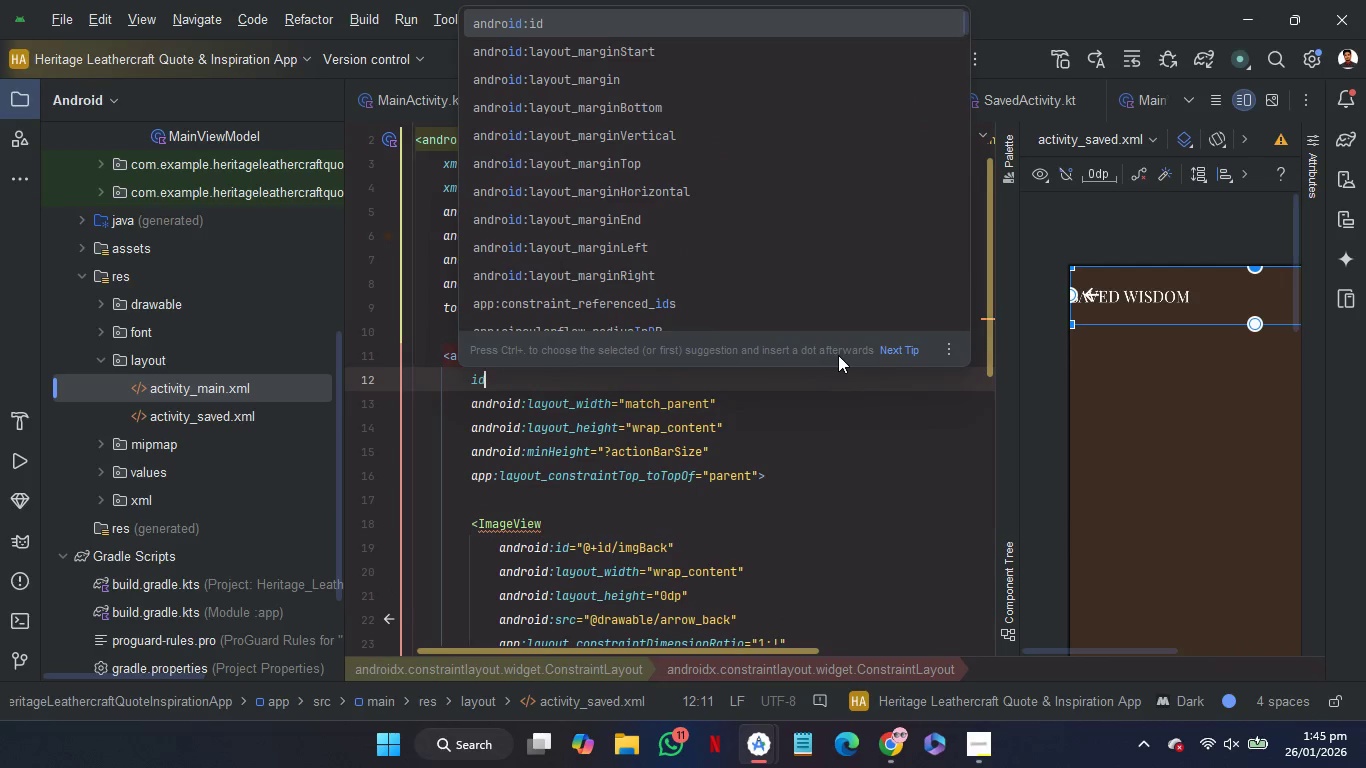 
key(Enter)
 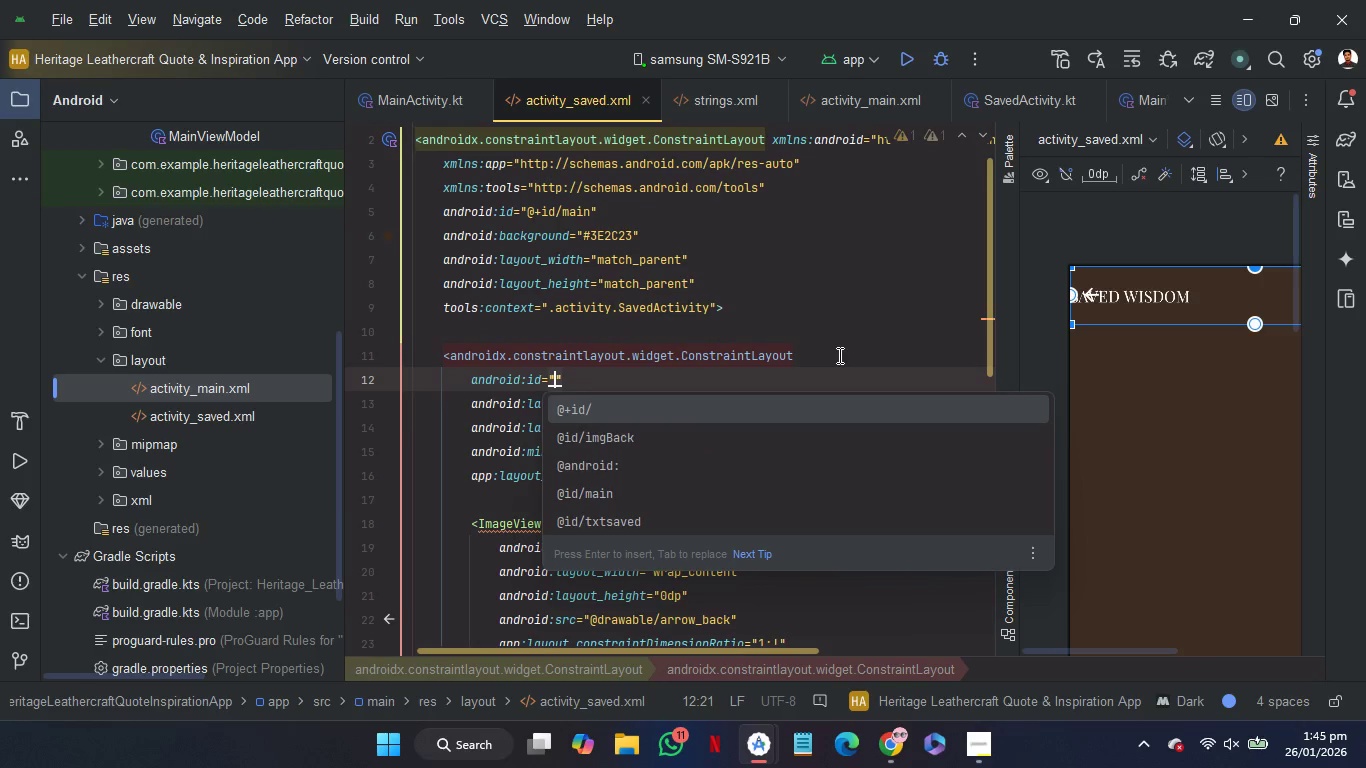 
key(Enter)
 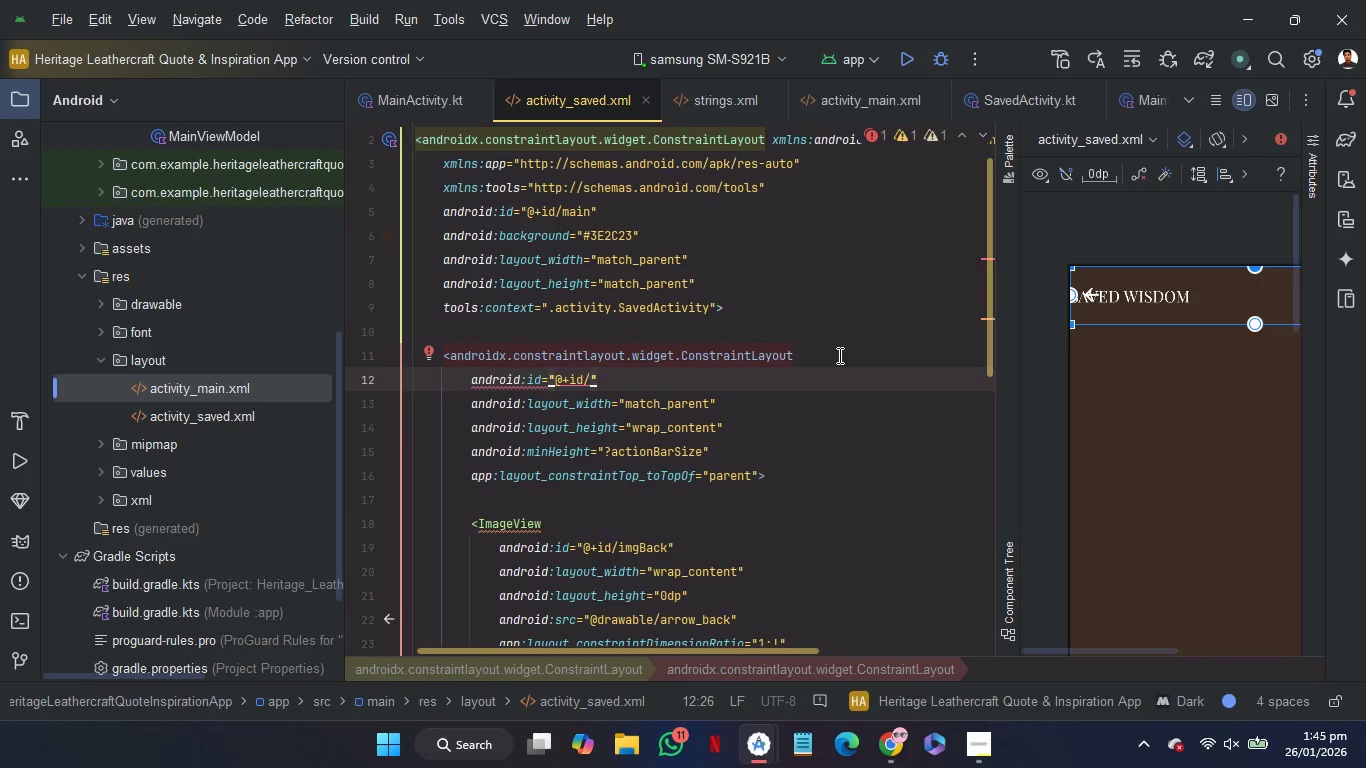 
type(topBar)
 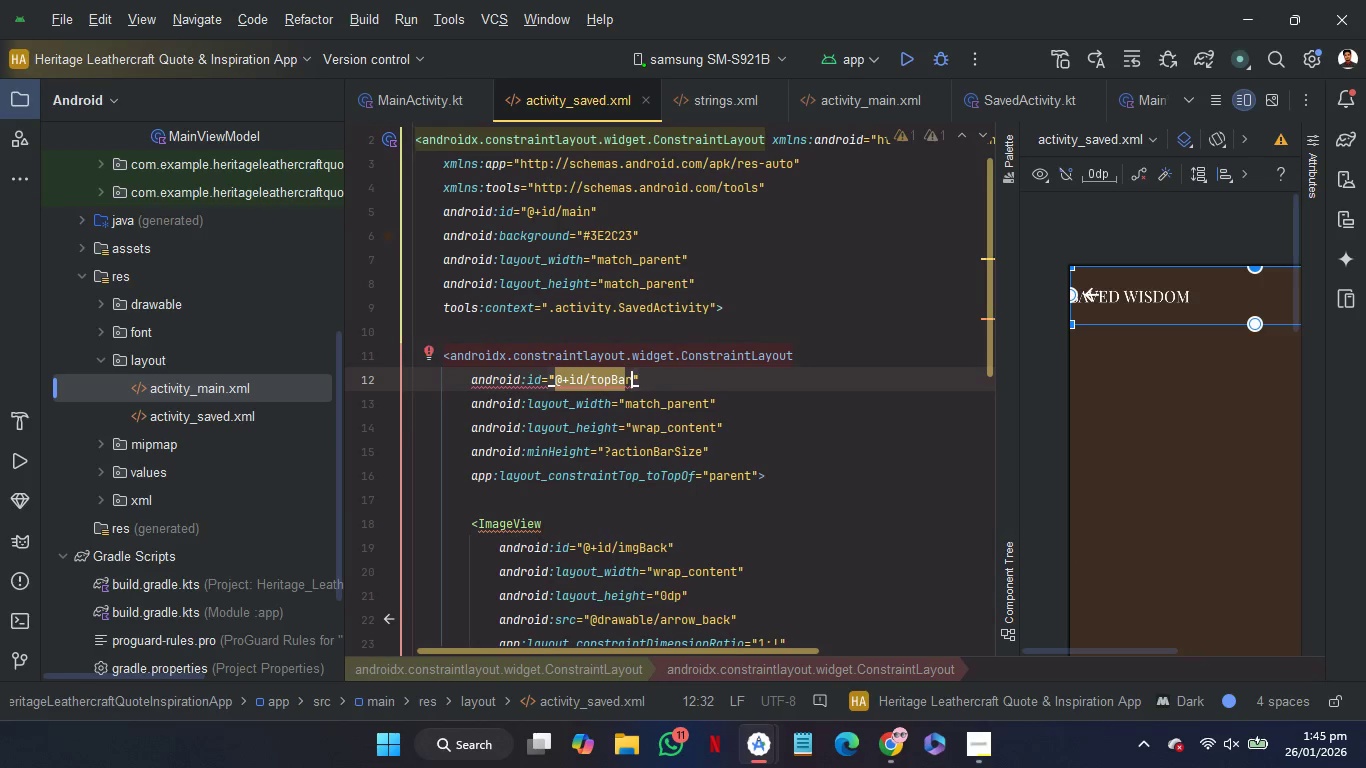 
scroll: coordinate [899, 427], scroll_direction: down, amount: 4.0
 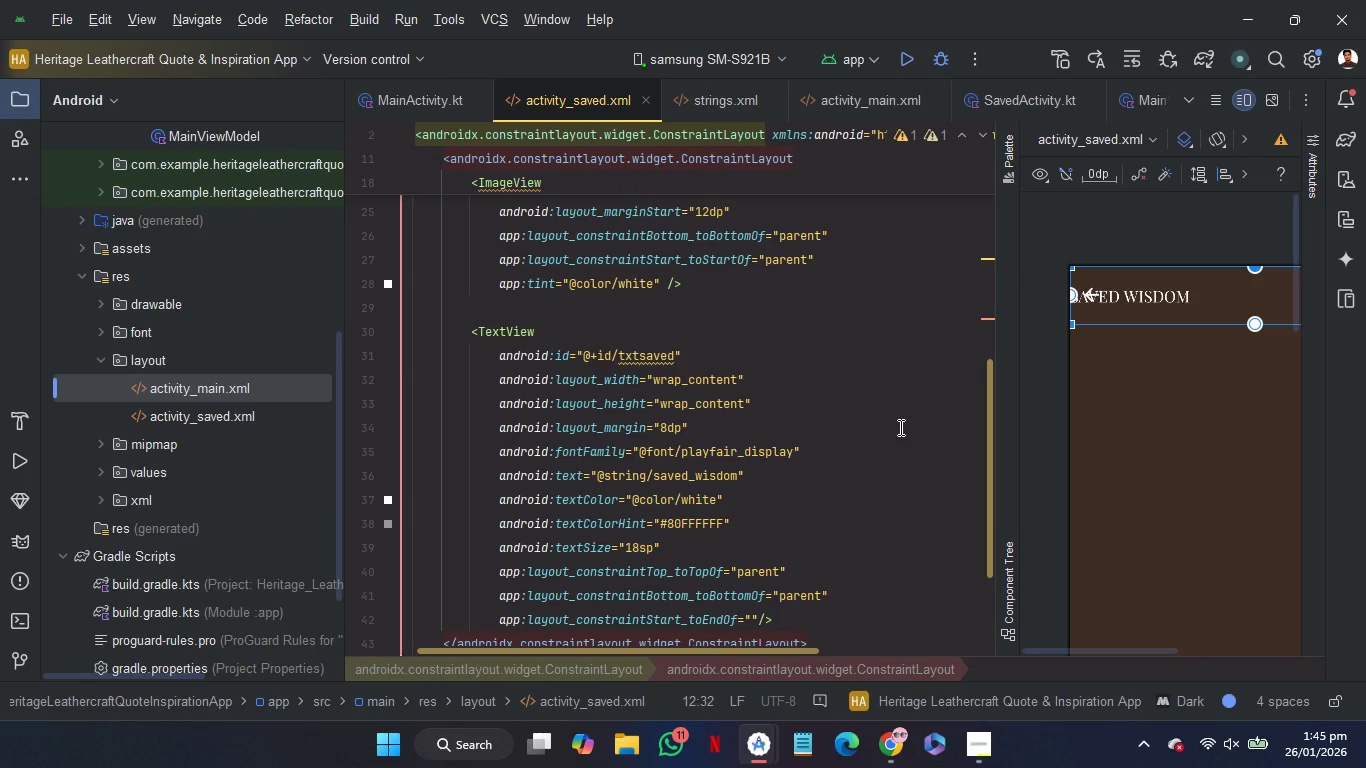 
scroll: coordinate [899, 427], scroll_direction: none, amount: 0.0
 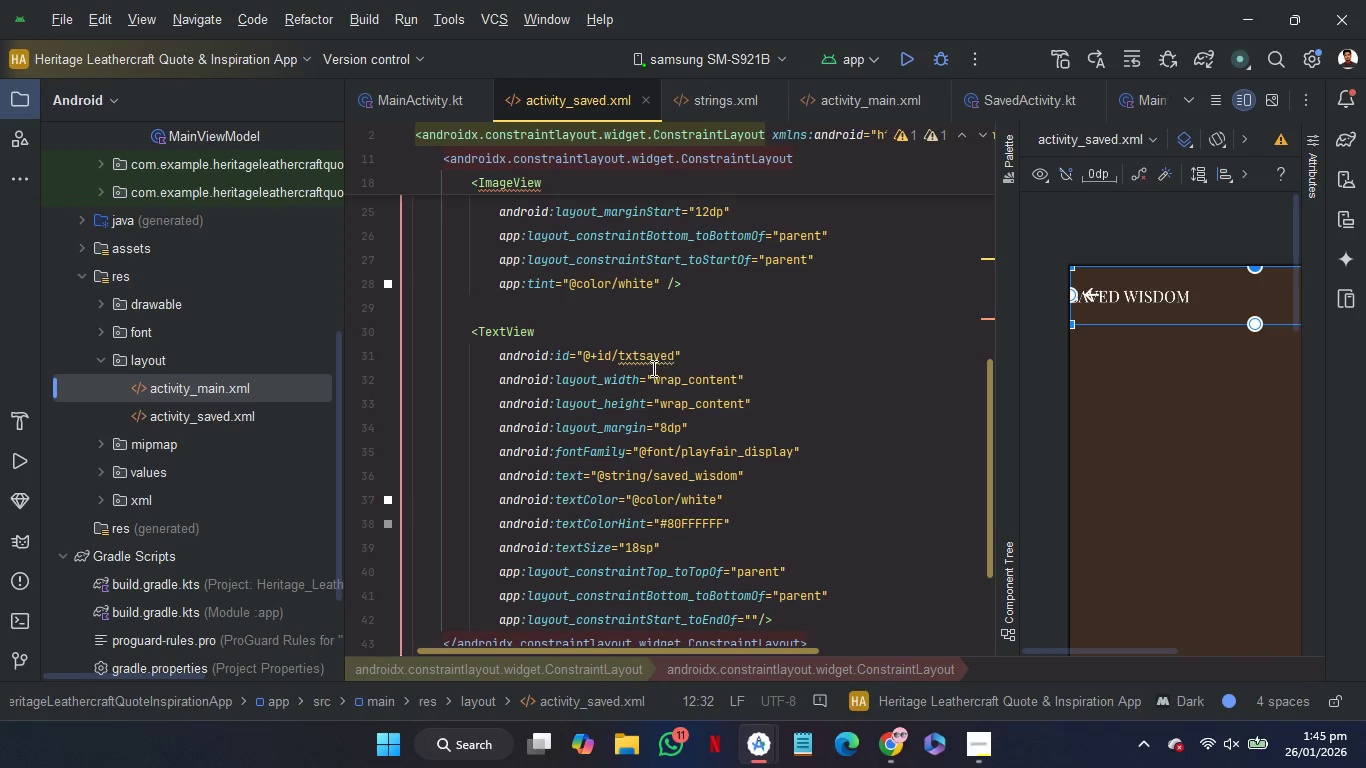 
left_click([647, 363])
 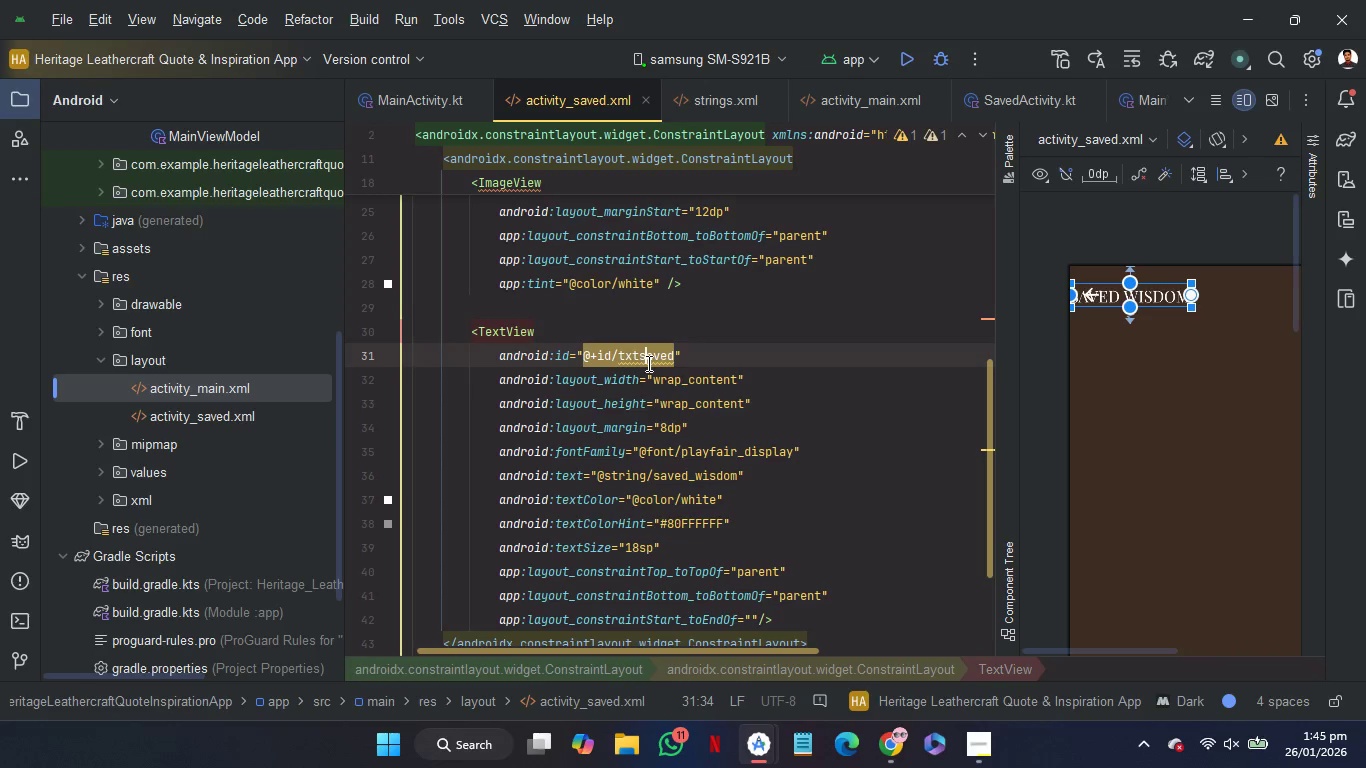 
key(Backspace)
 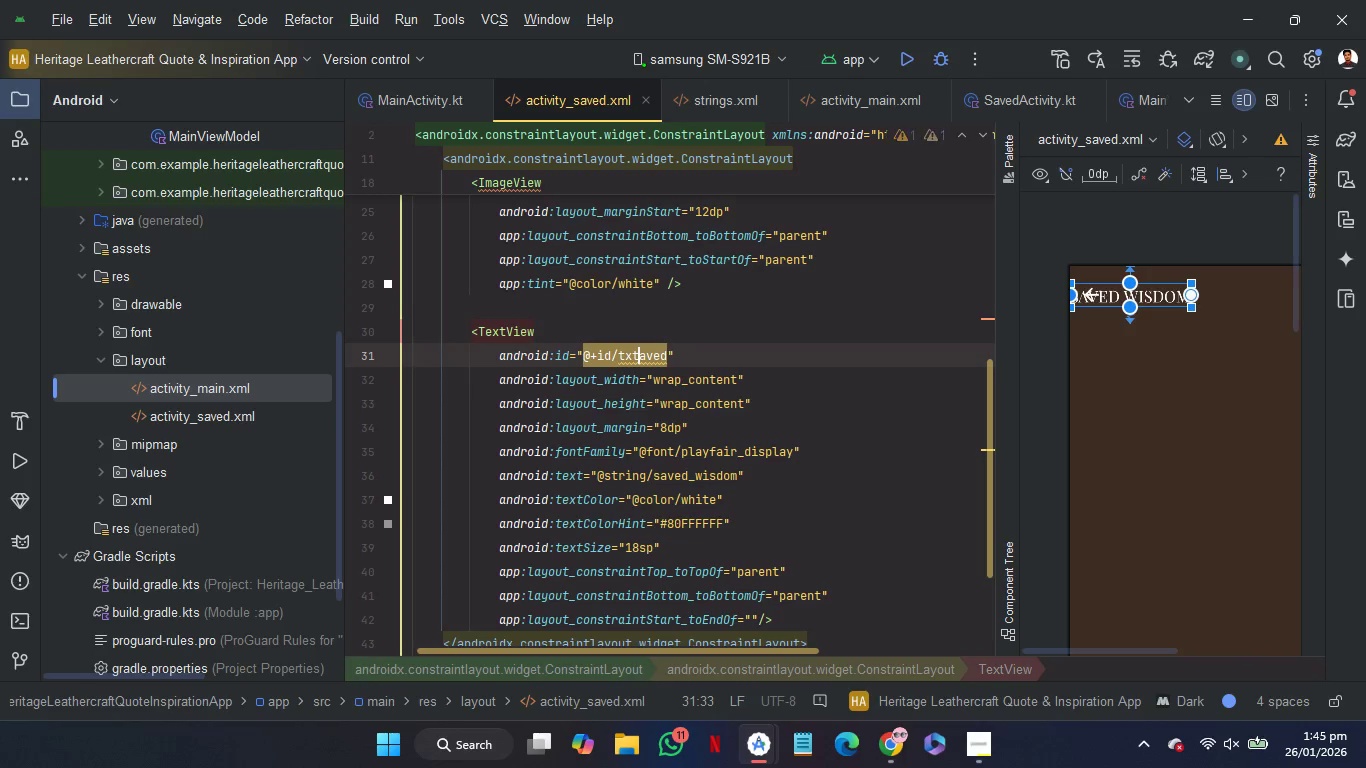 
key(Shift+ShiftRight)
 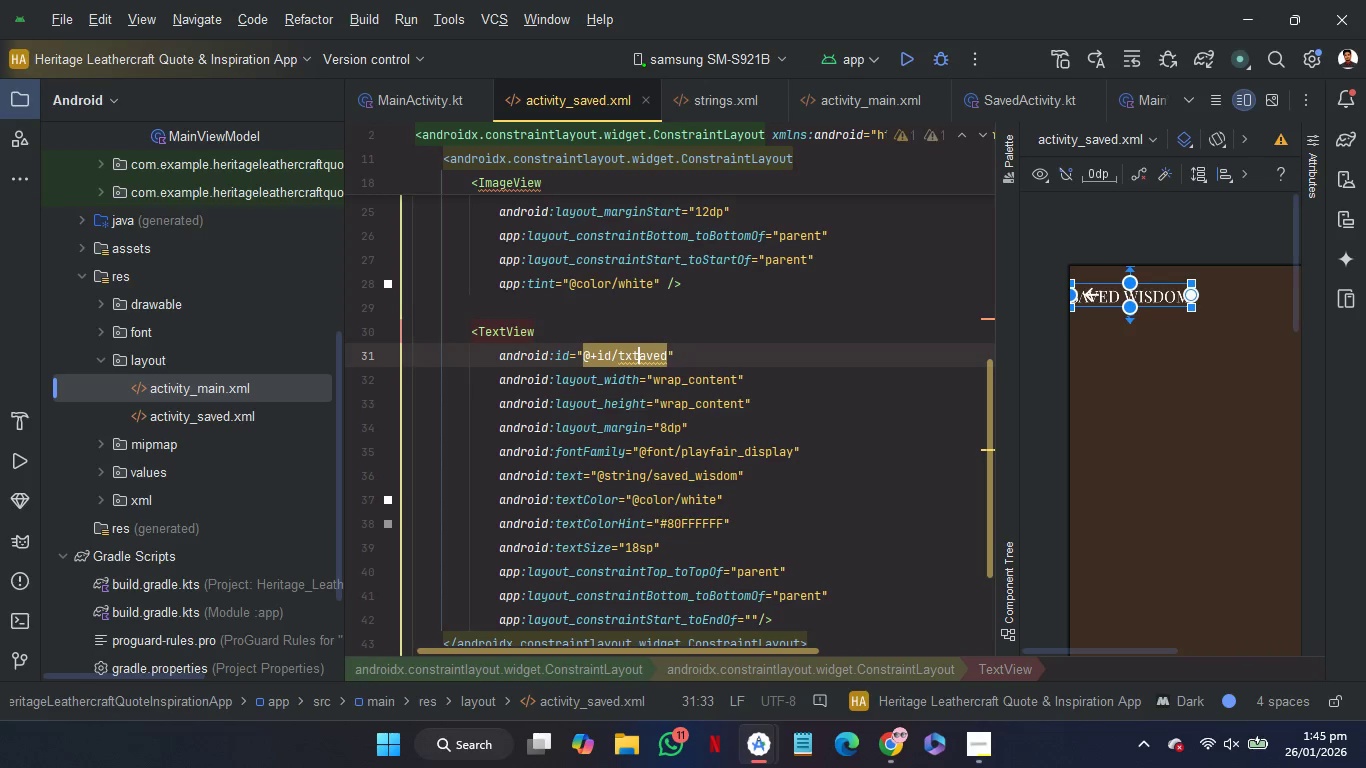 
key(Shift+S)
 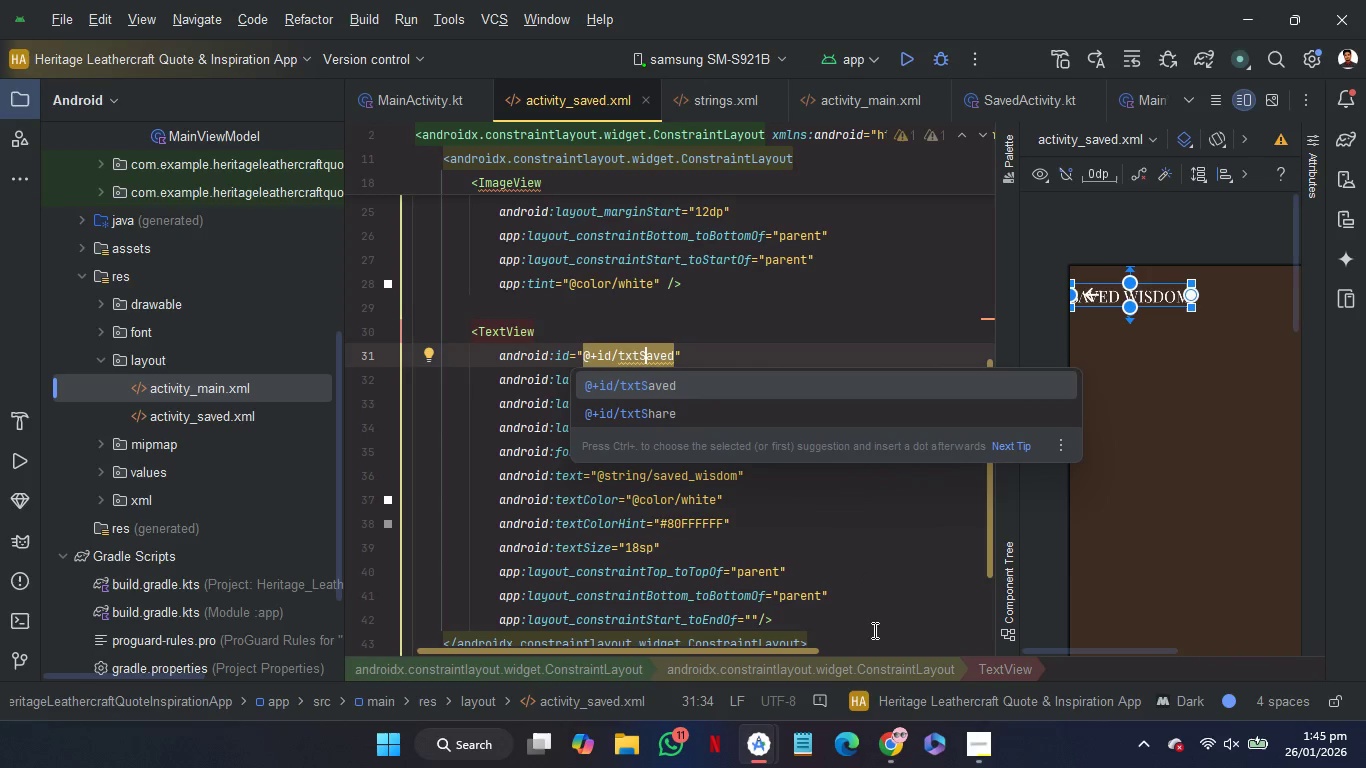 
left_click([898, 532])
 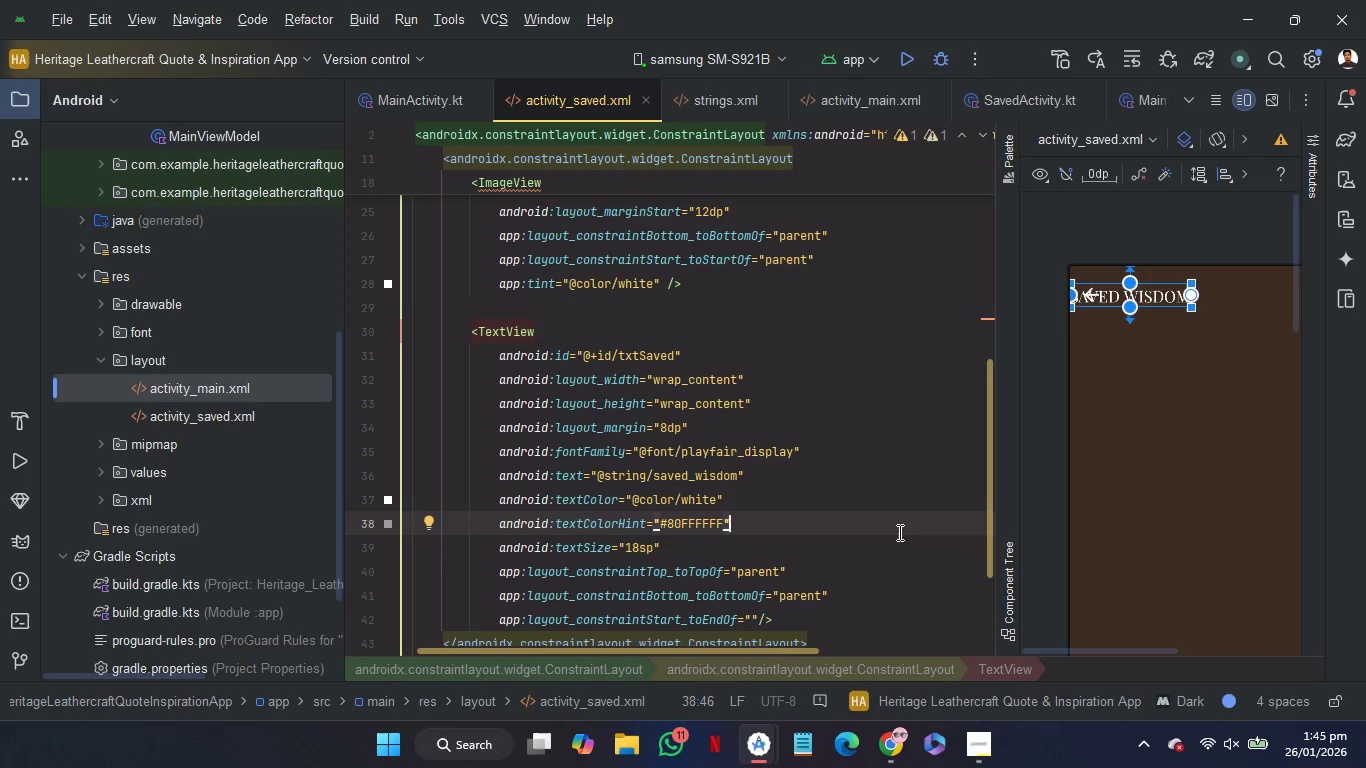 
scroll: coordinate [898, 532], scroll_direction: none, amount: 0.0
 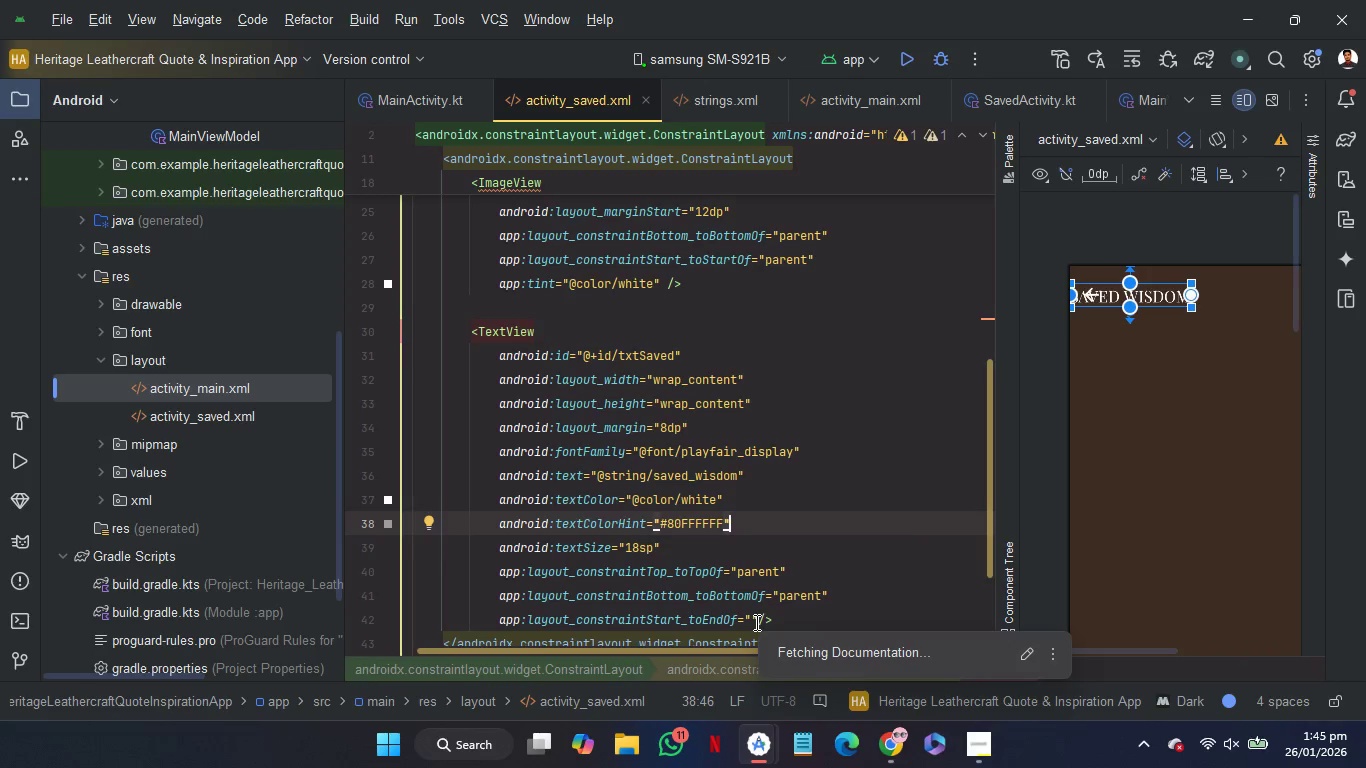 
left_click([751, 618])
 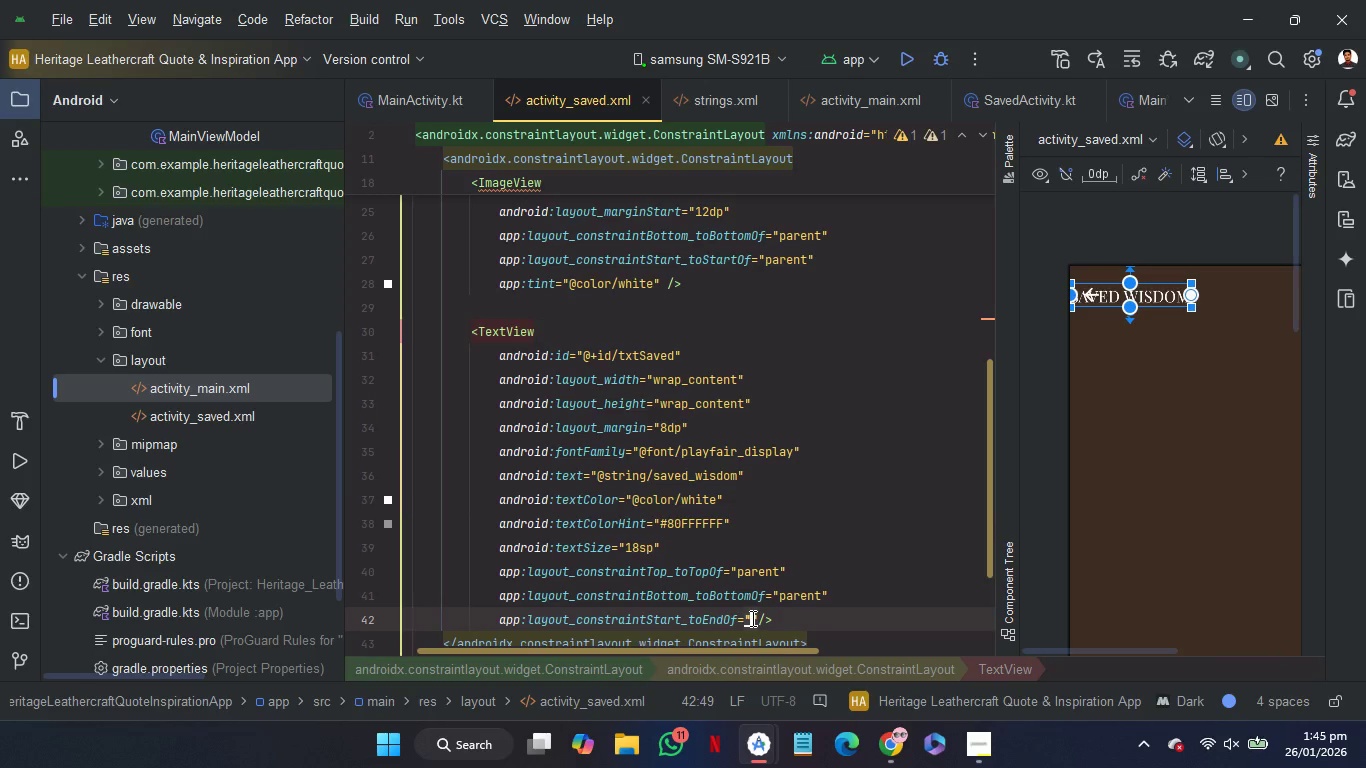 
key(I)
 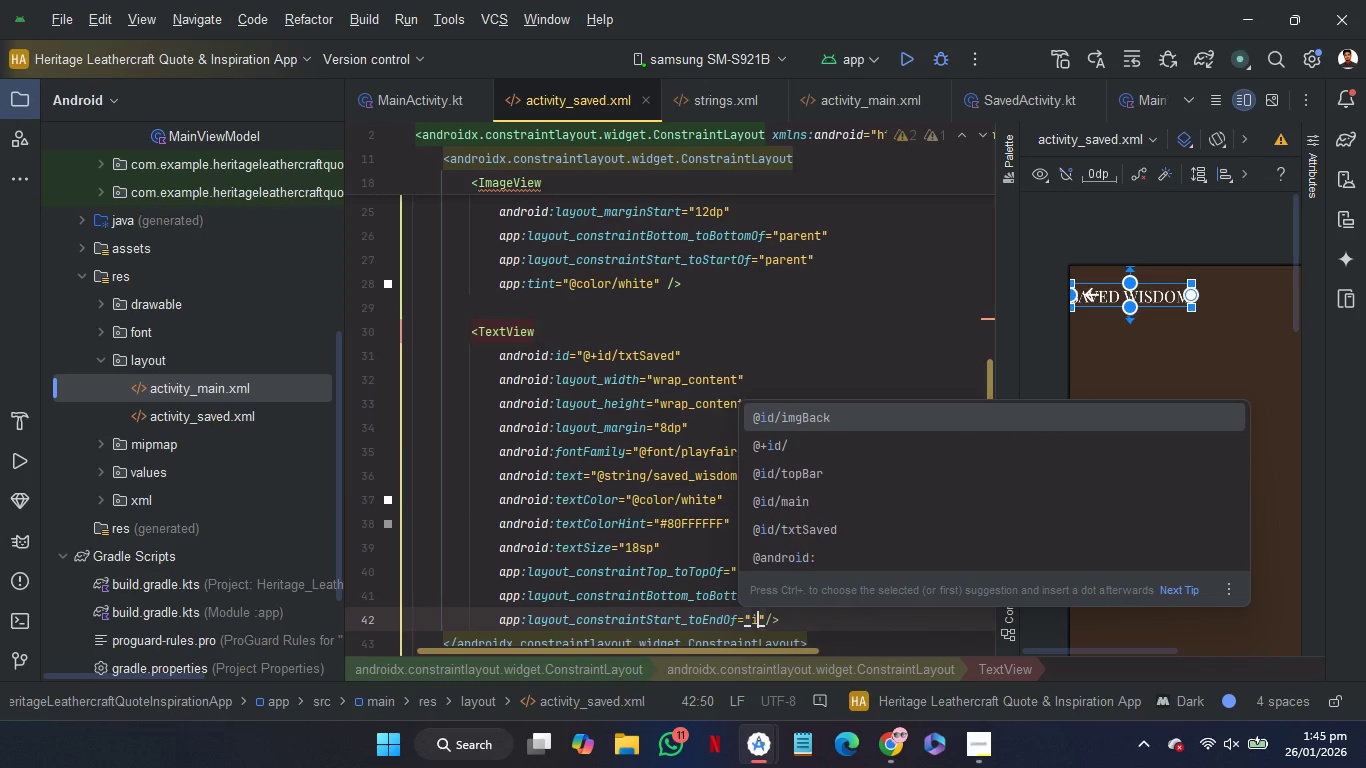 
key(Enter)
 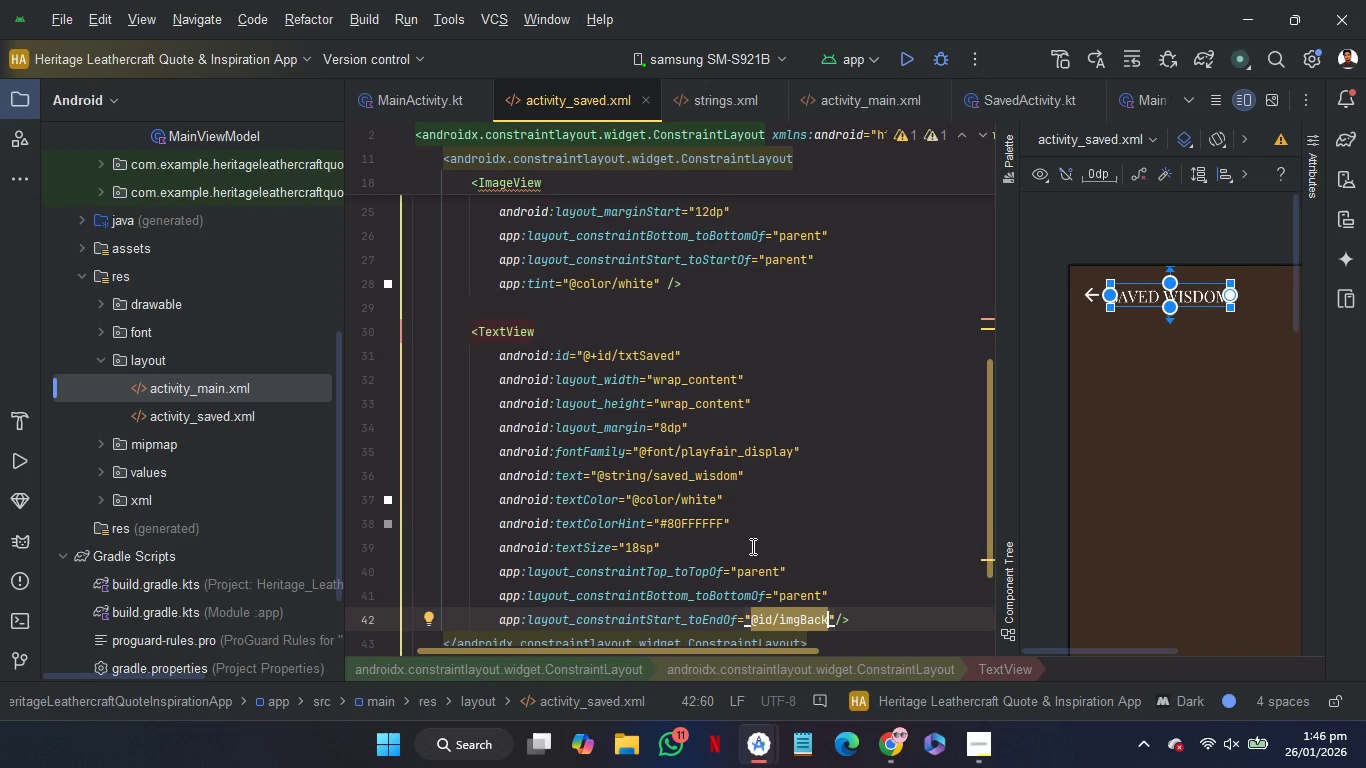 
wait(8.53)
 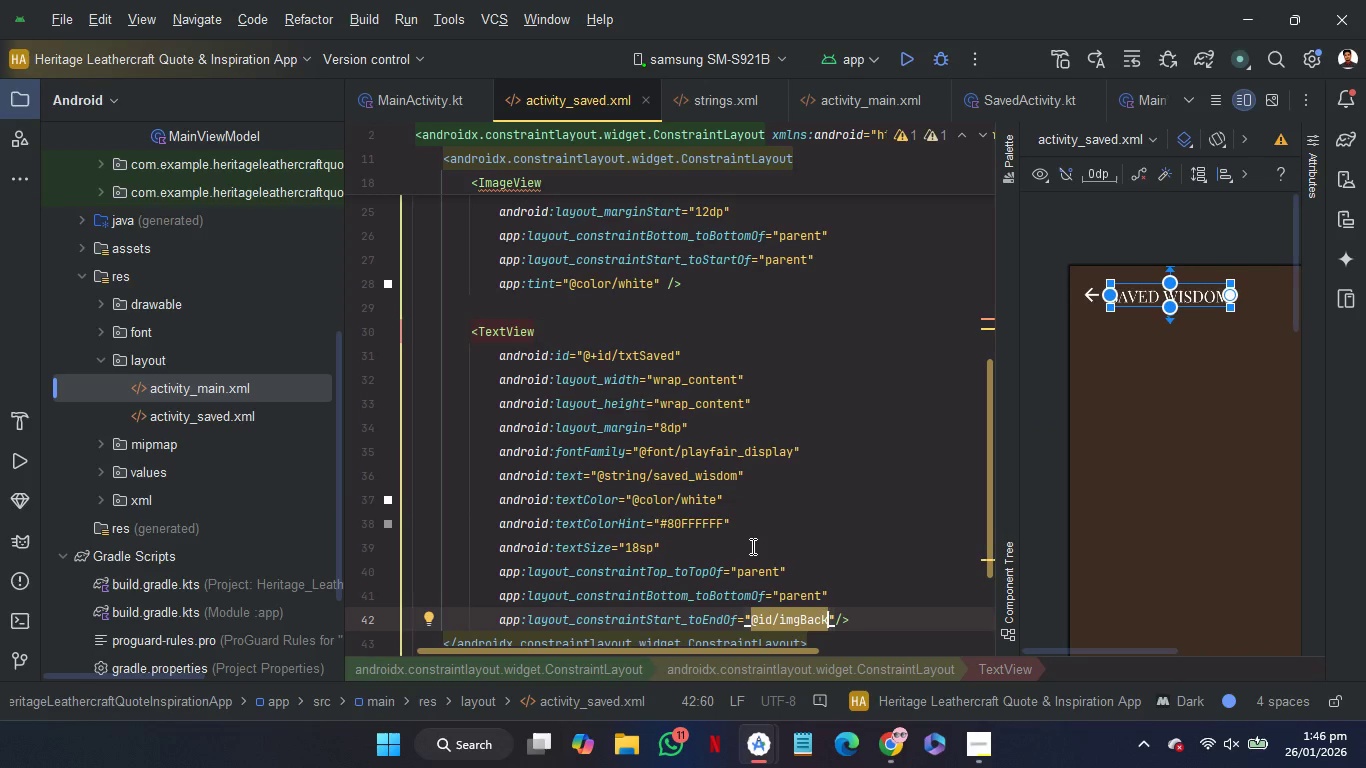 
left_click([644, 431])
 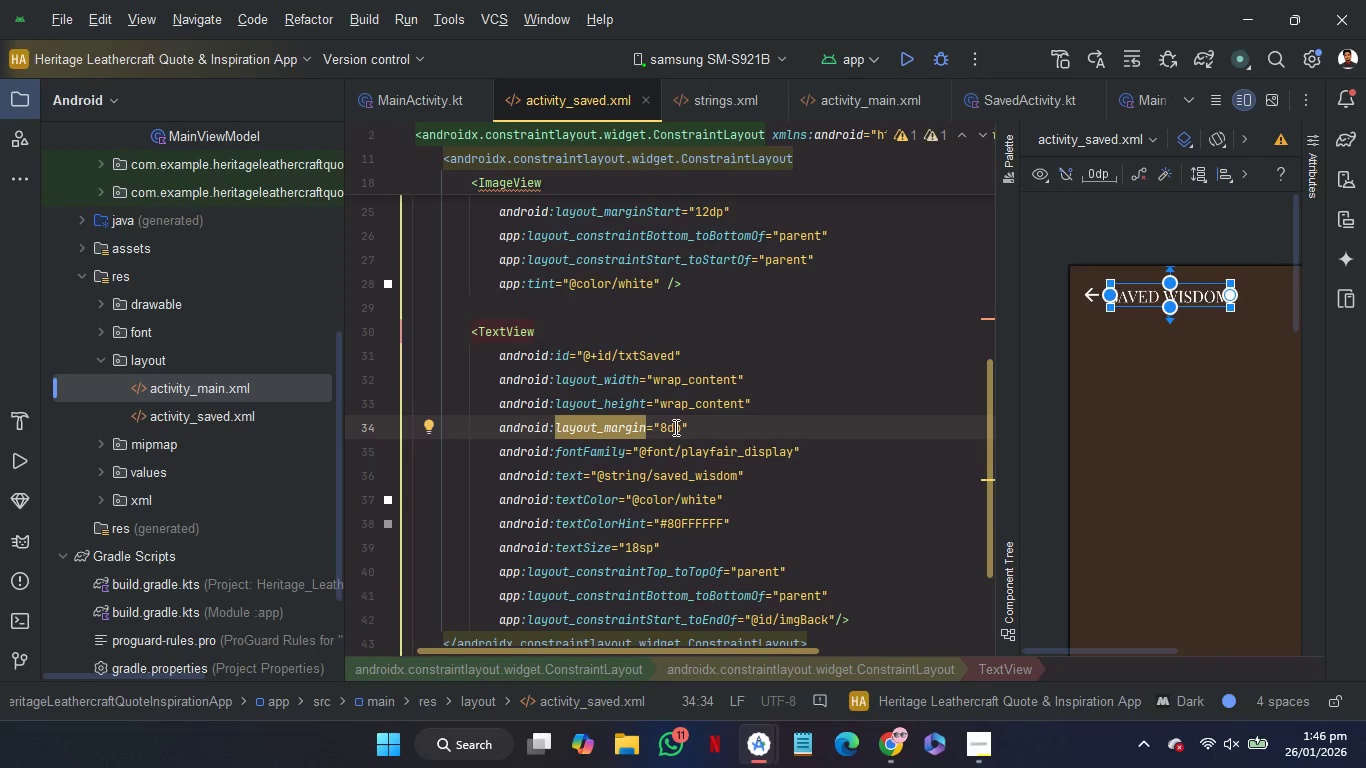 
key(ArrowRight)
 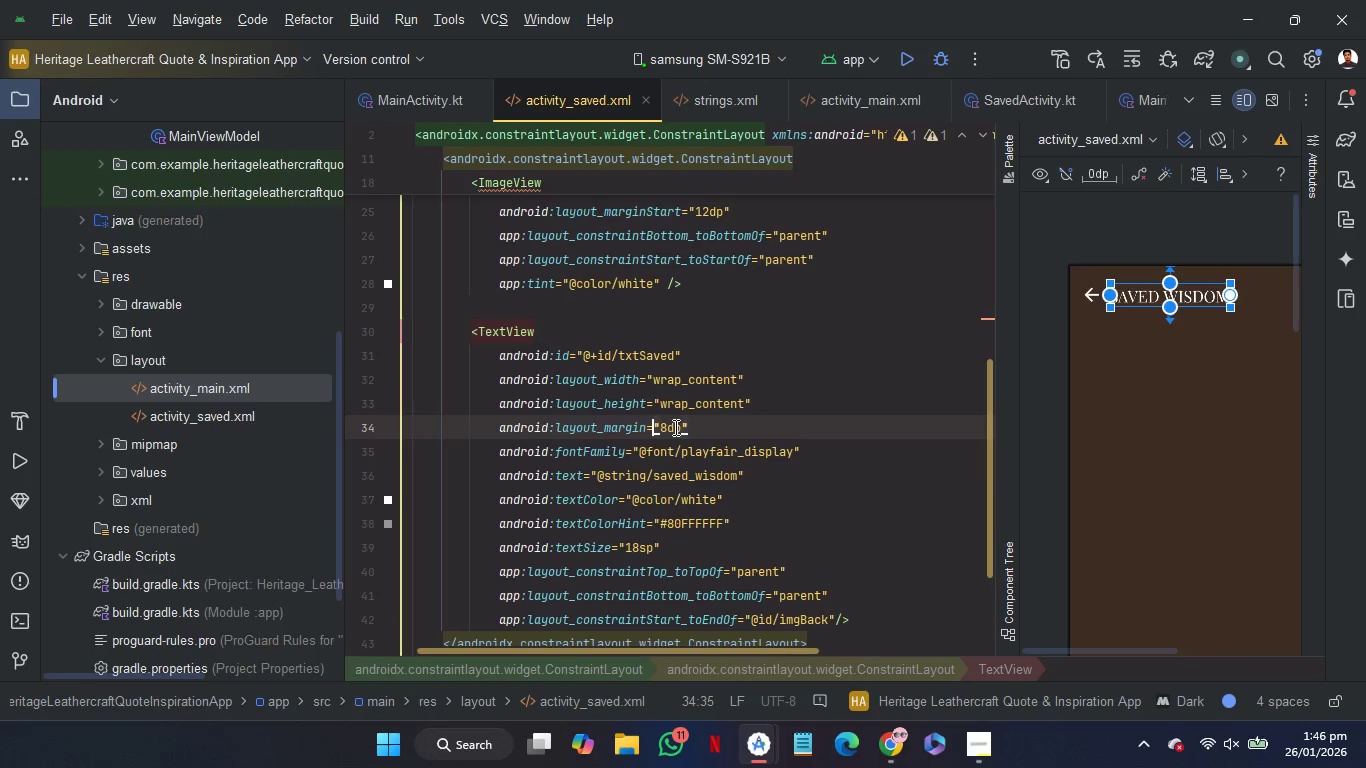 
key(ArrowLeft)
 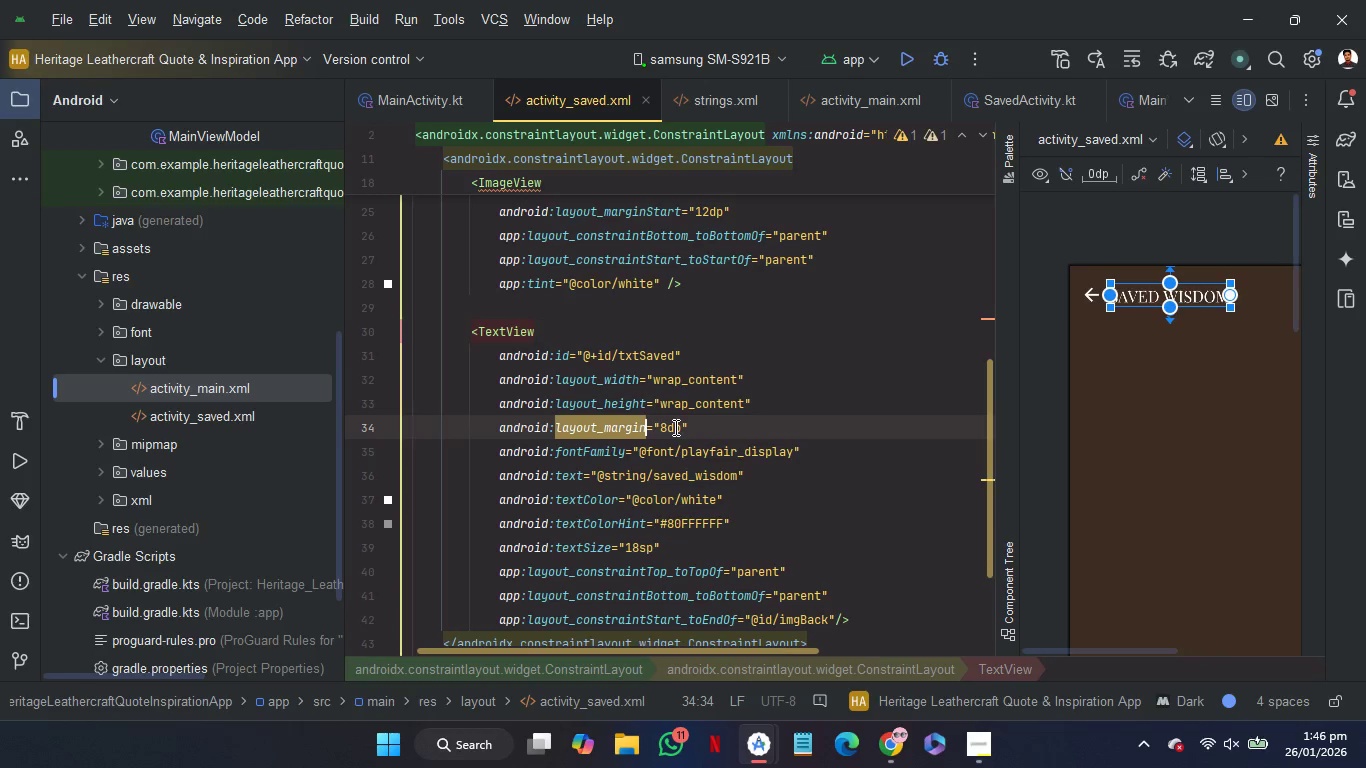 
key(Shift+S)
 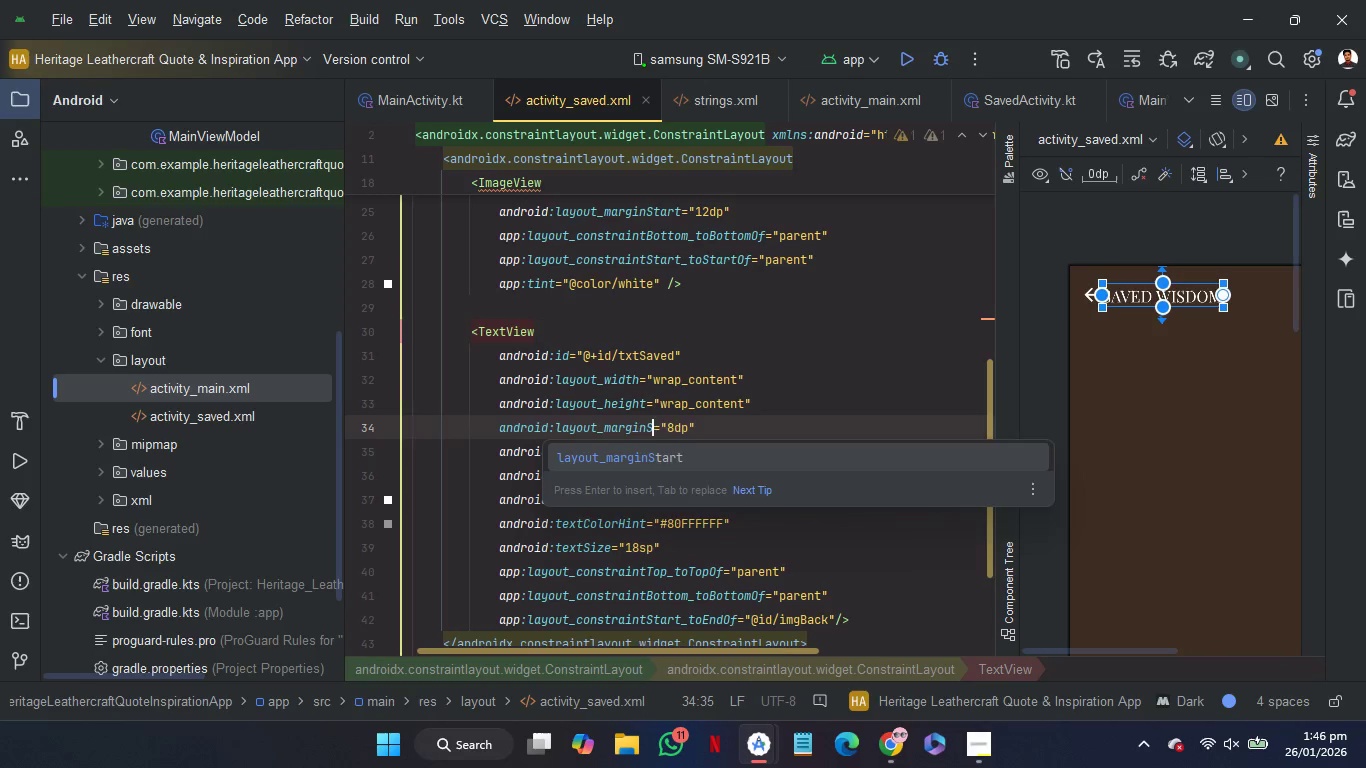 
key(Enter)
 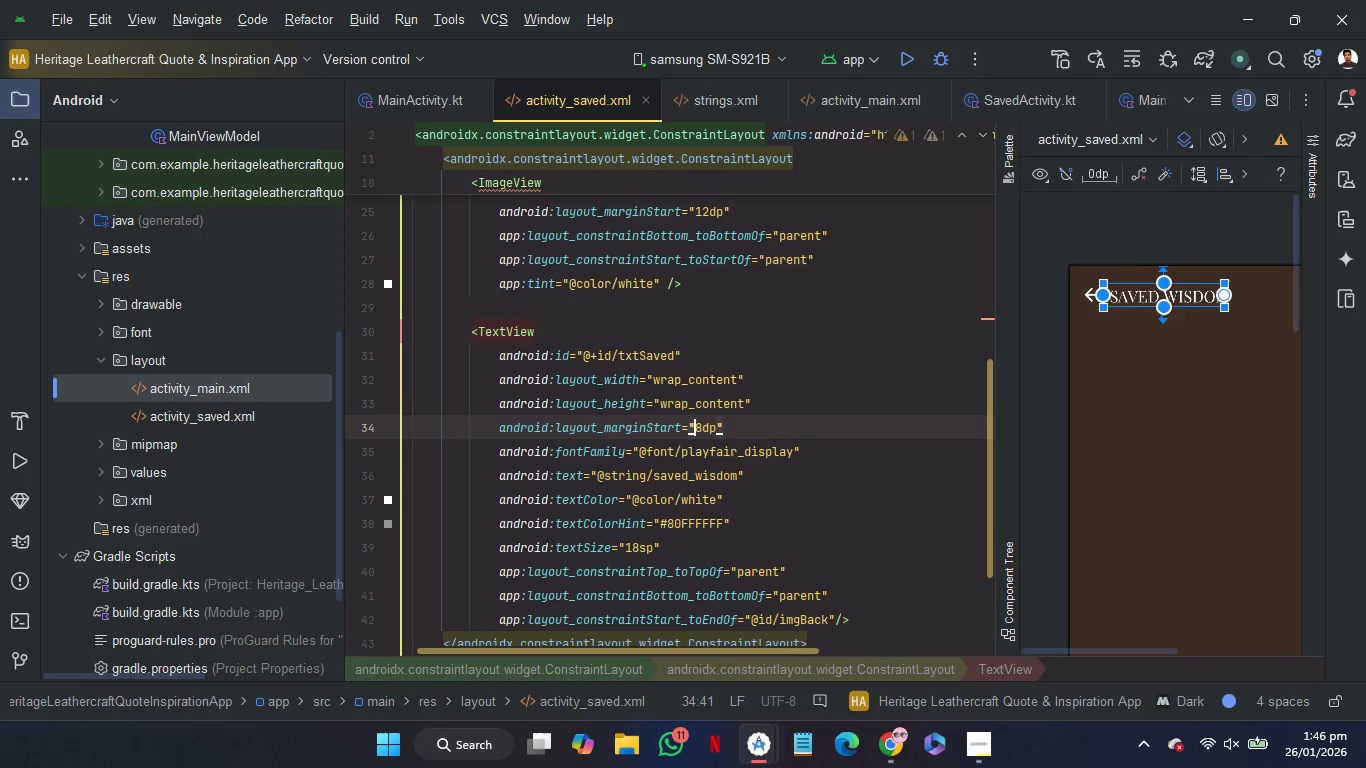 
key(ArrowRight)
 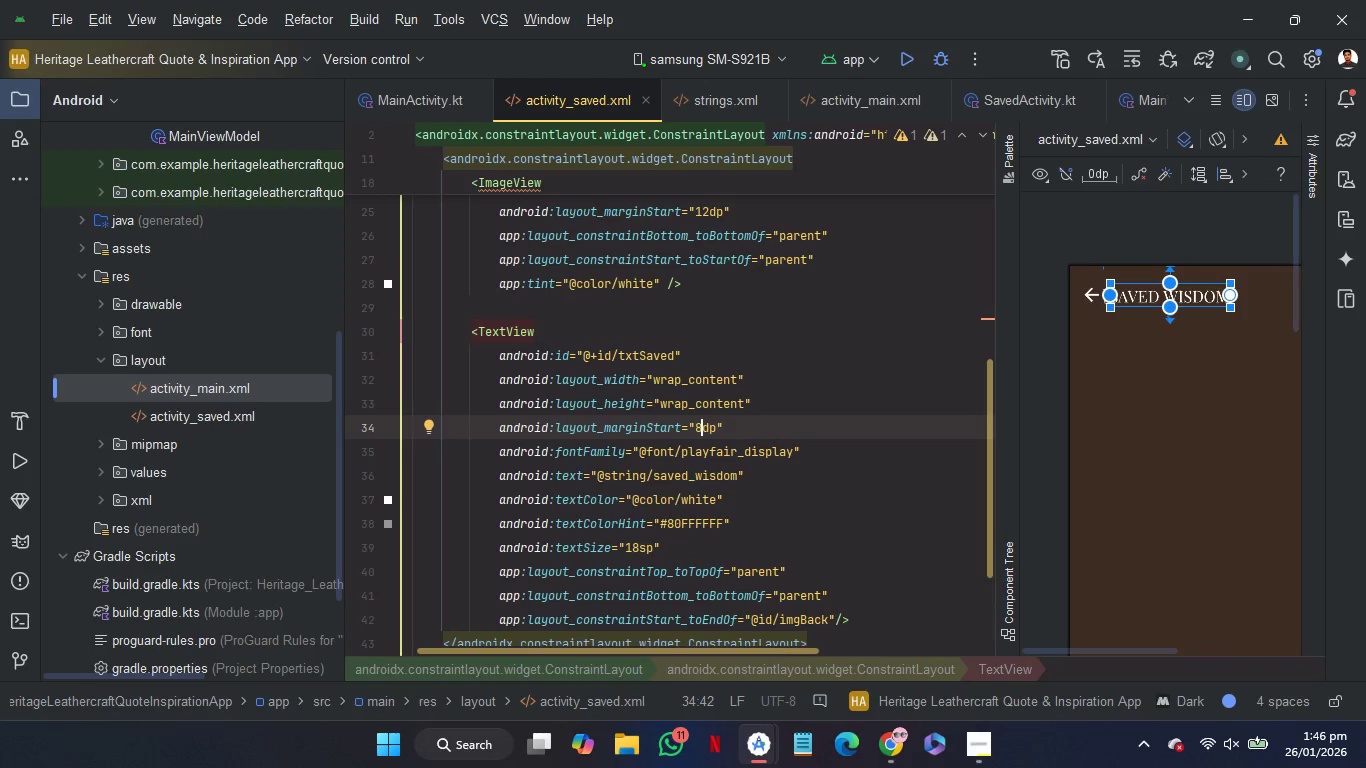 
key(Backspace)
type(12)
 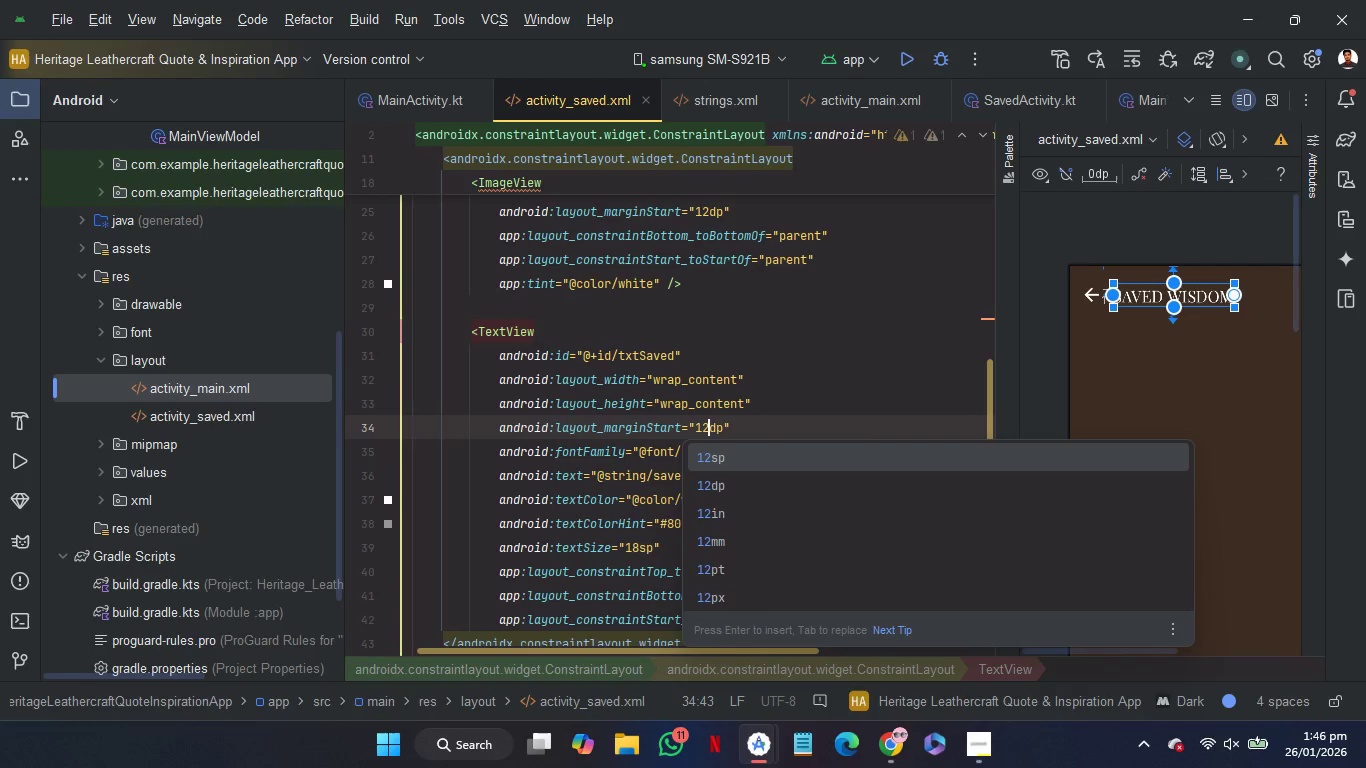 
key(ArrowRight)
 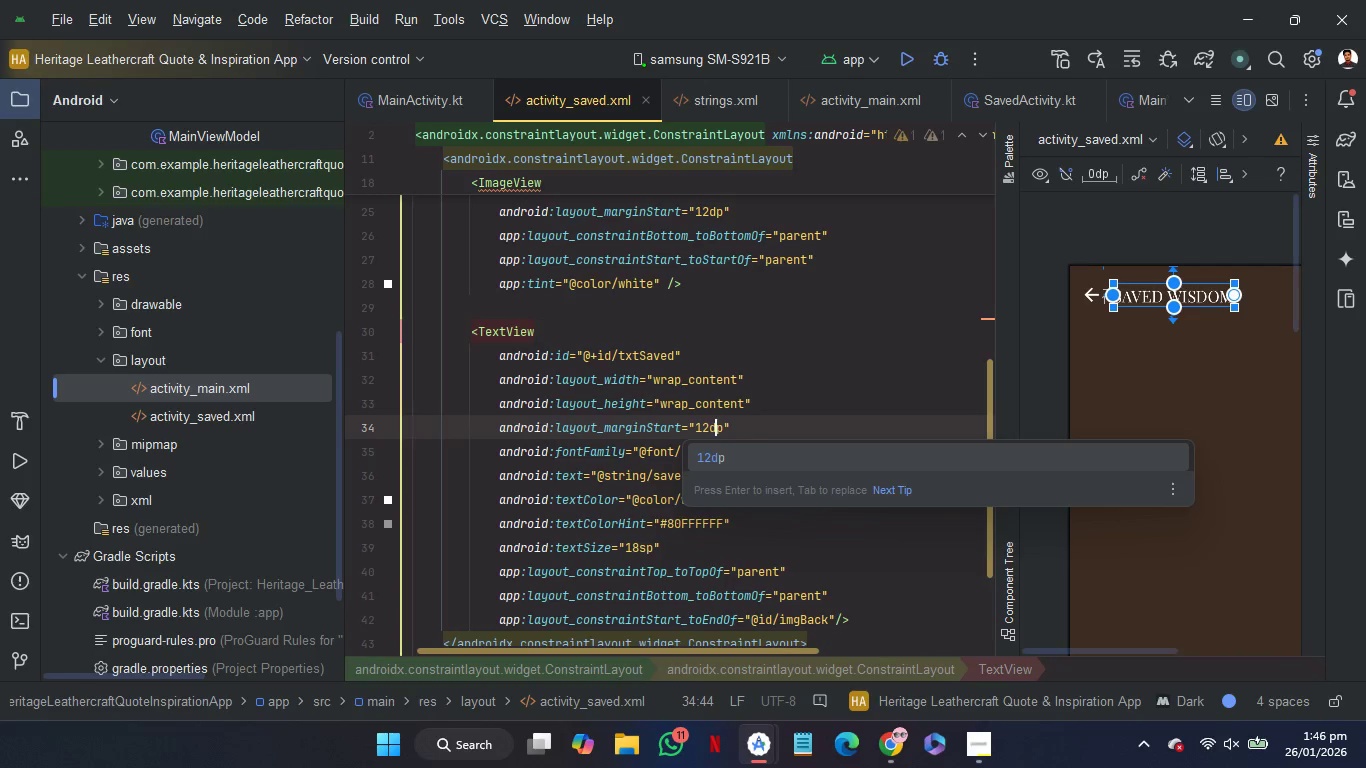 
key(ArrowRight)
 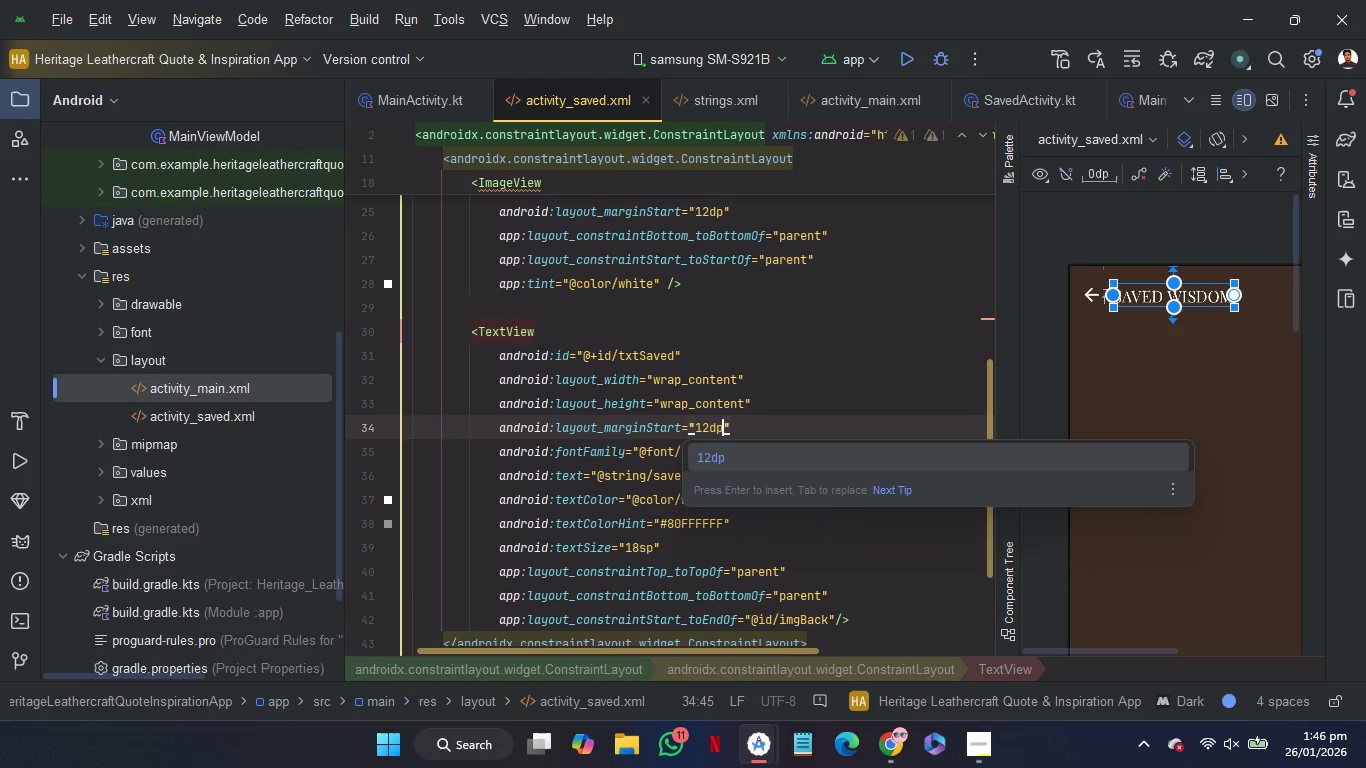 
key(ArrowRight)
 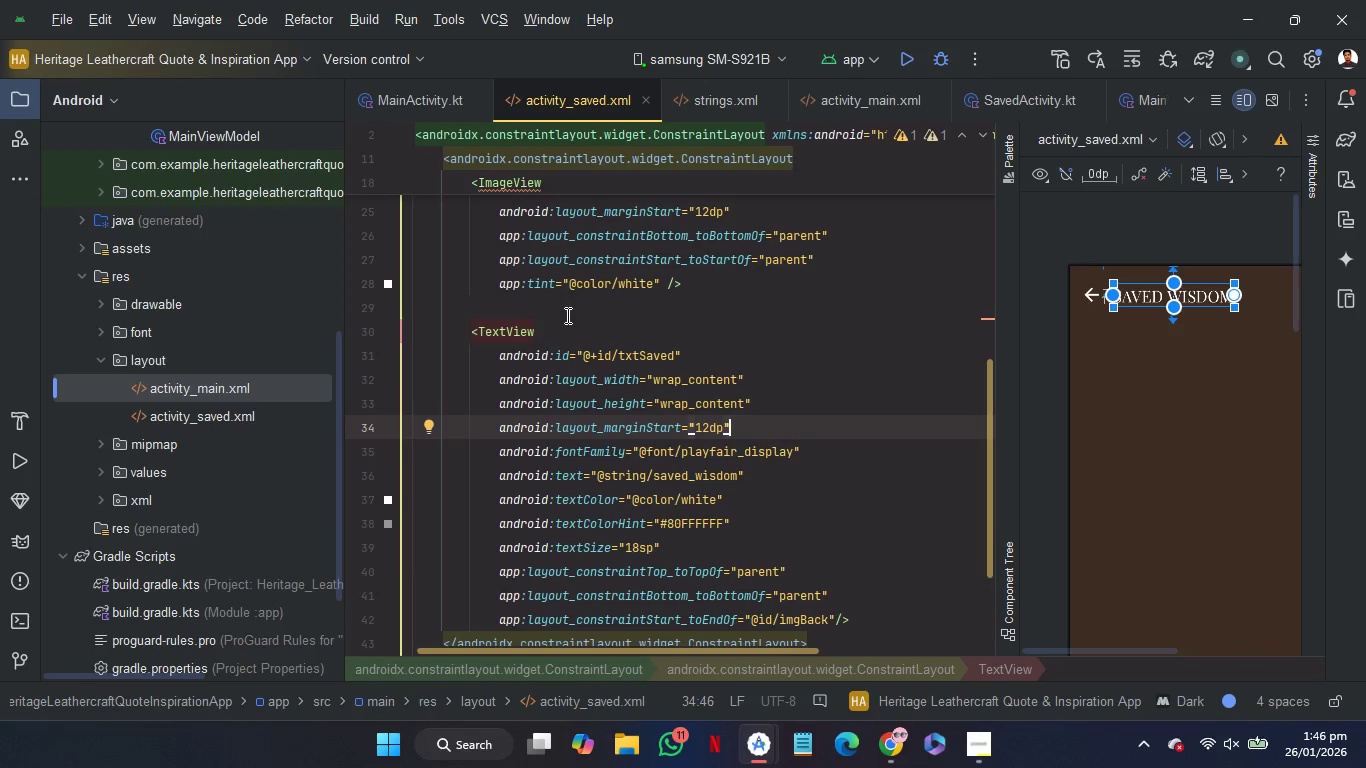 
left_click([566, 316])
 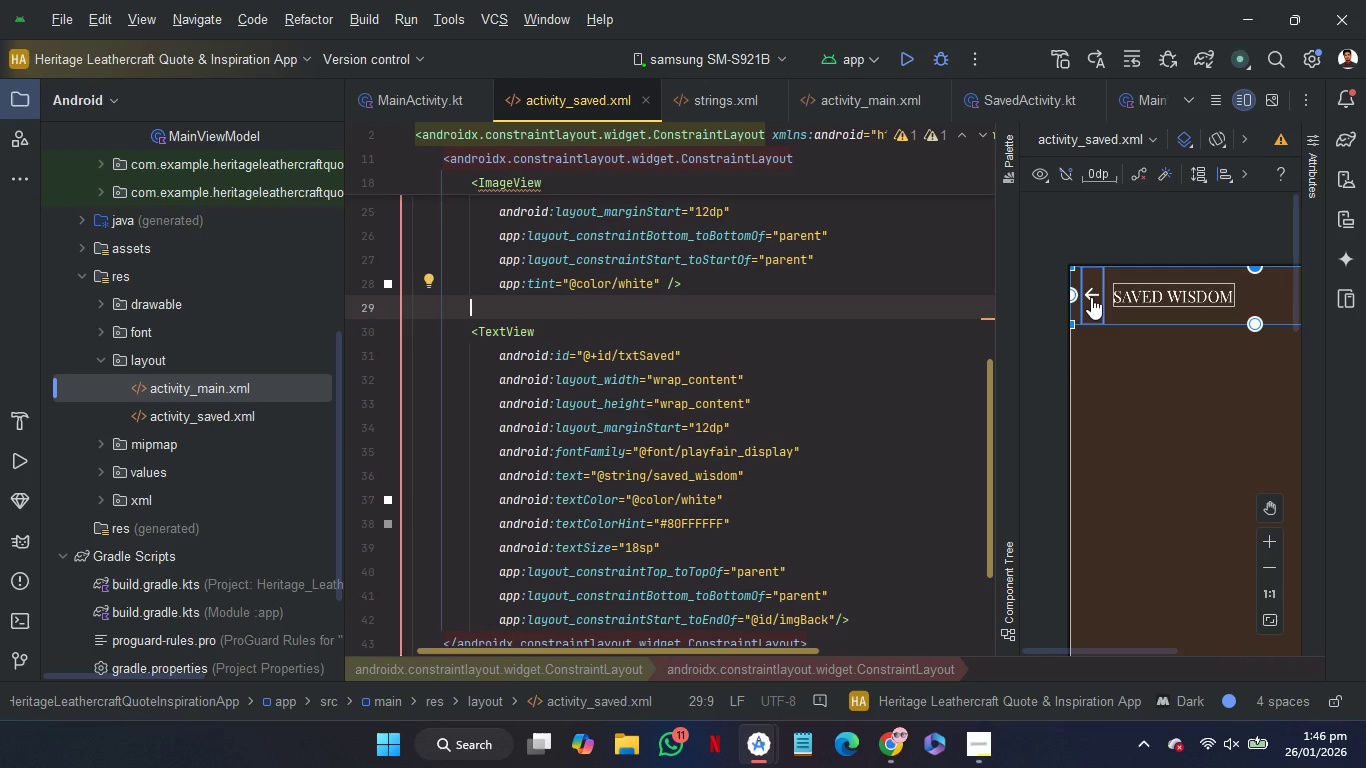 
wait(5.98)
 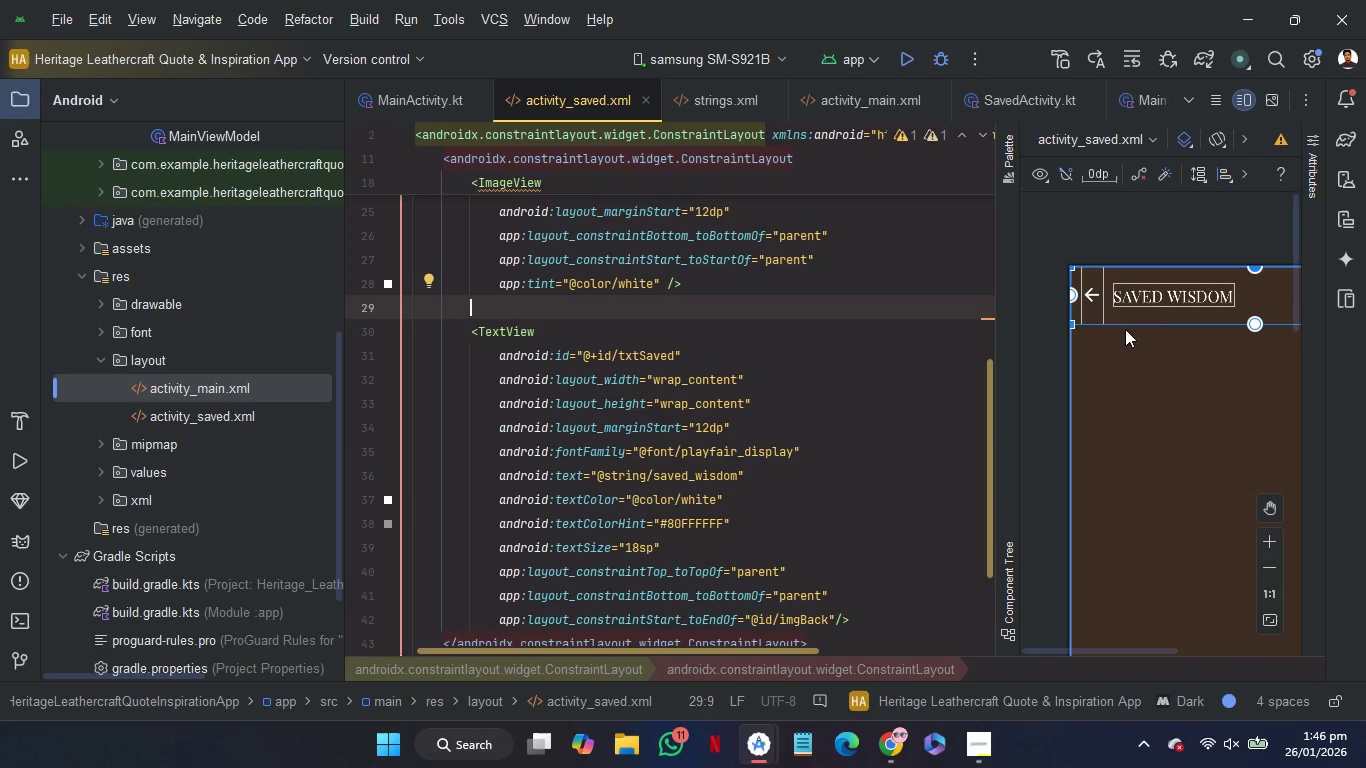 
left_click([1091, 297])
 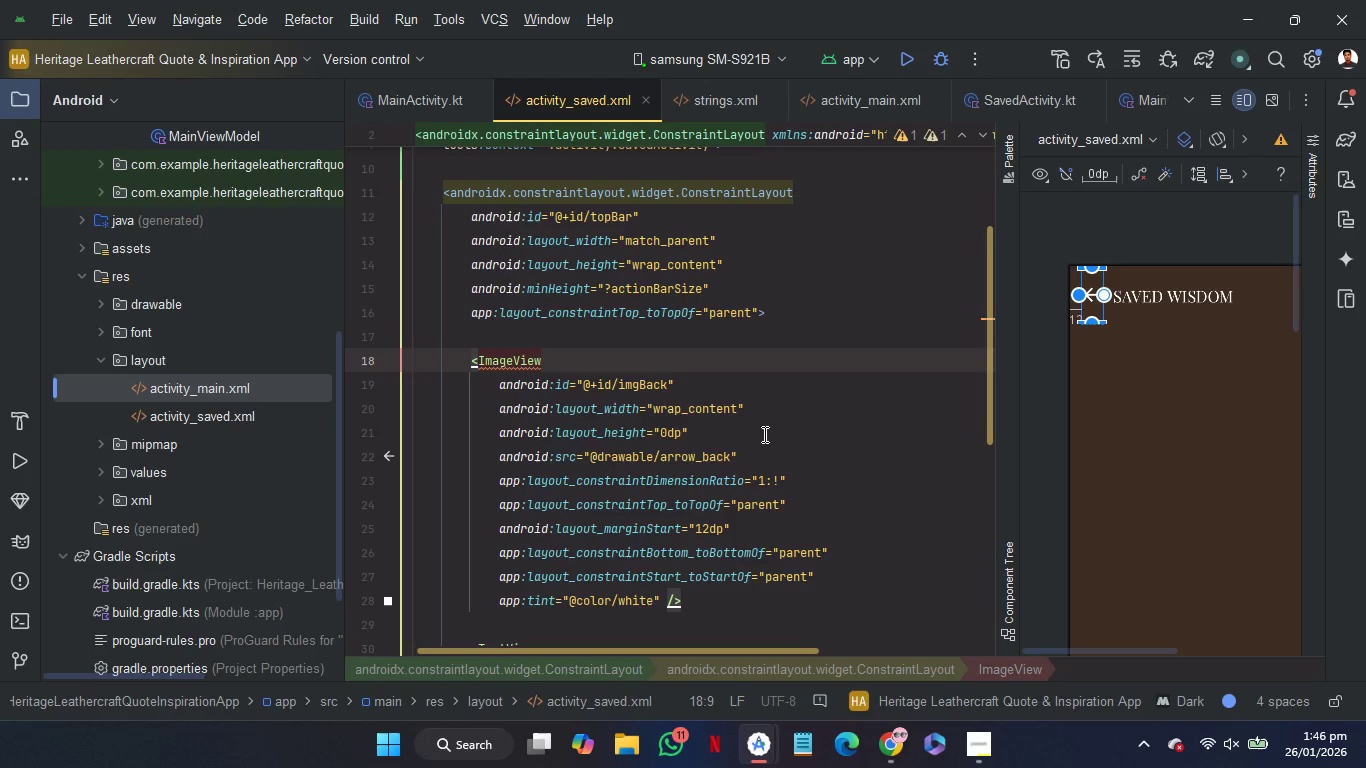 
wait(6.55)
 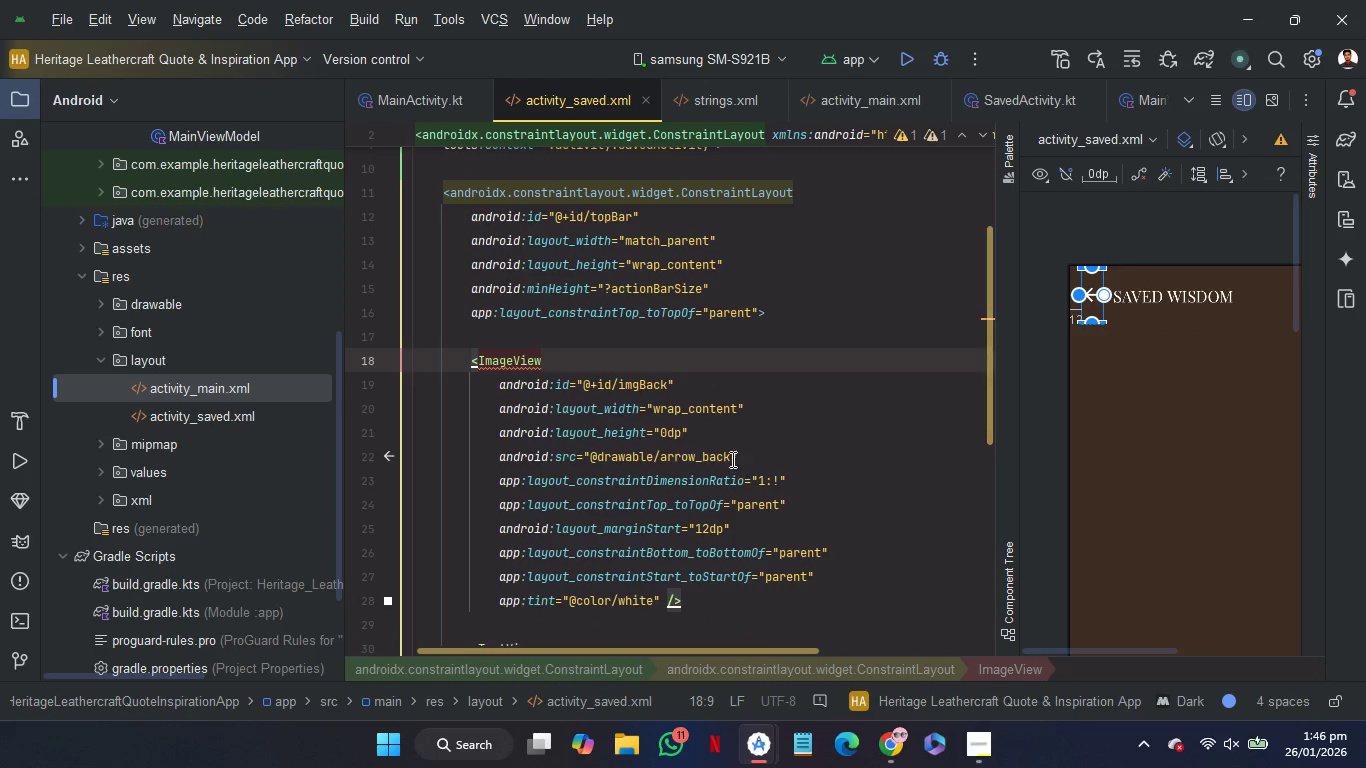 
left_click([759, 434])
 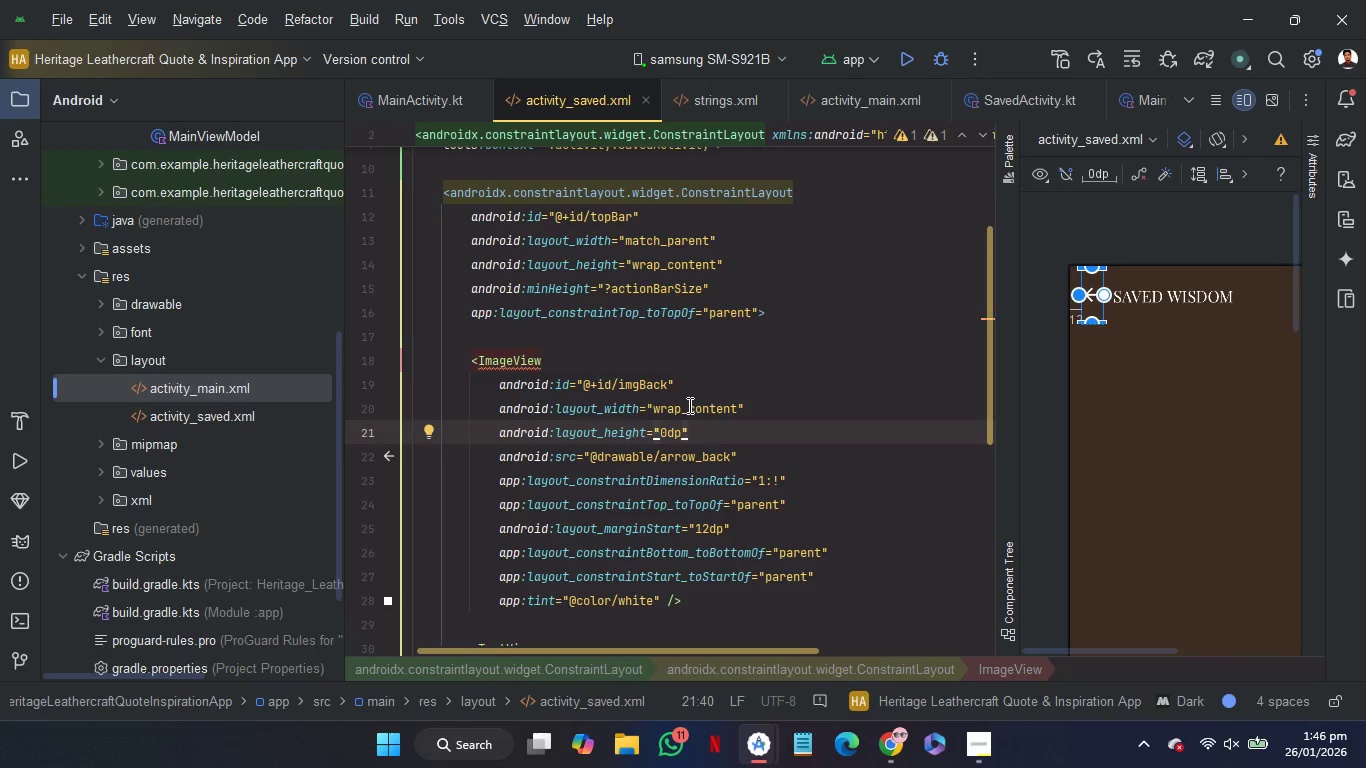 
wait(5.3)
 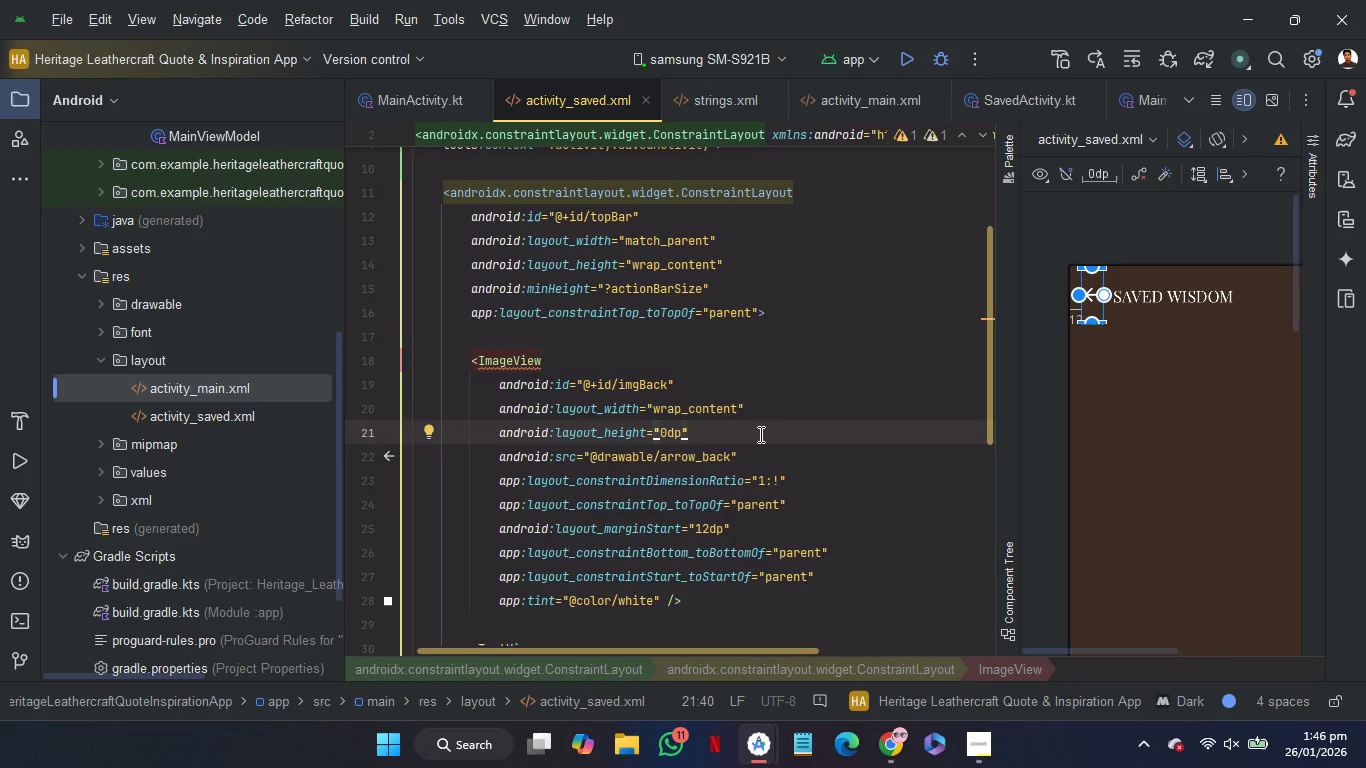 
double_click([688, 405])
 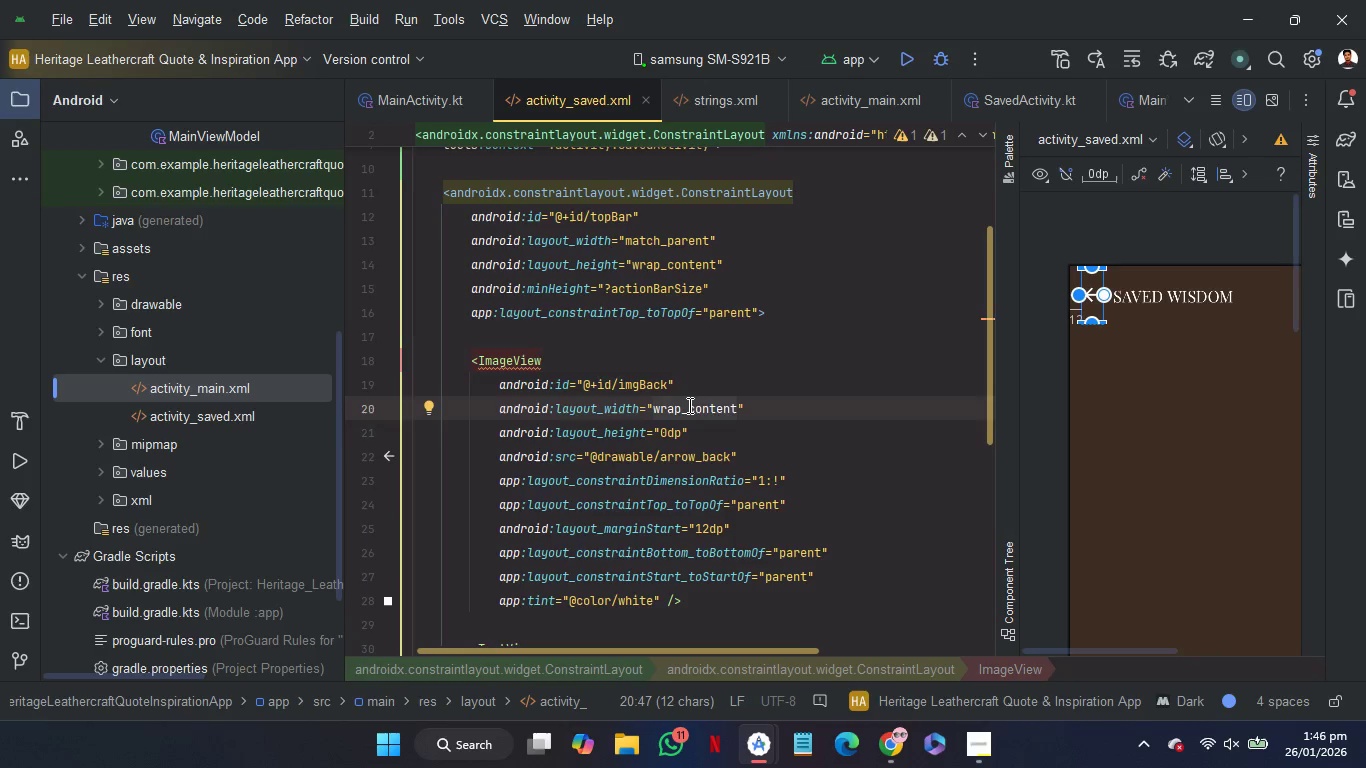 
type(ma)
 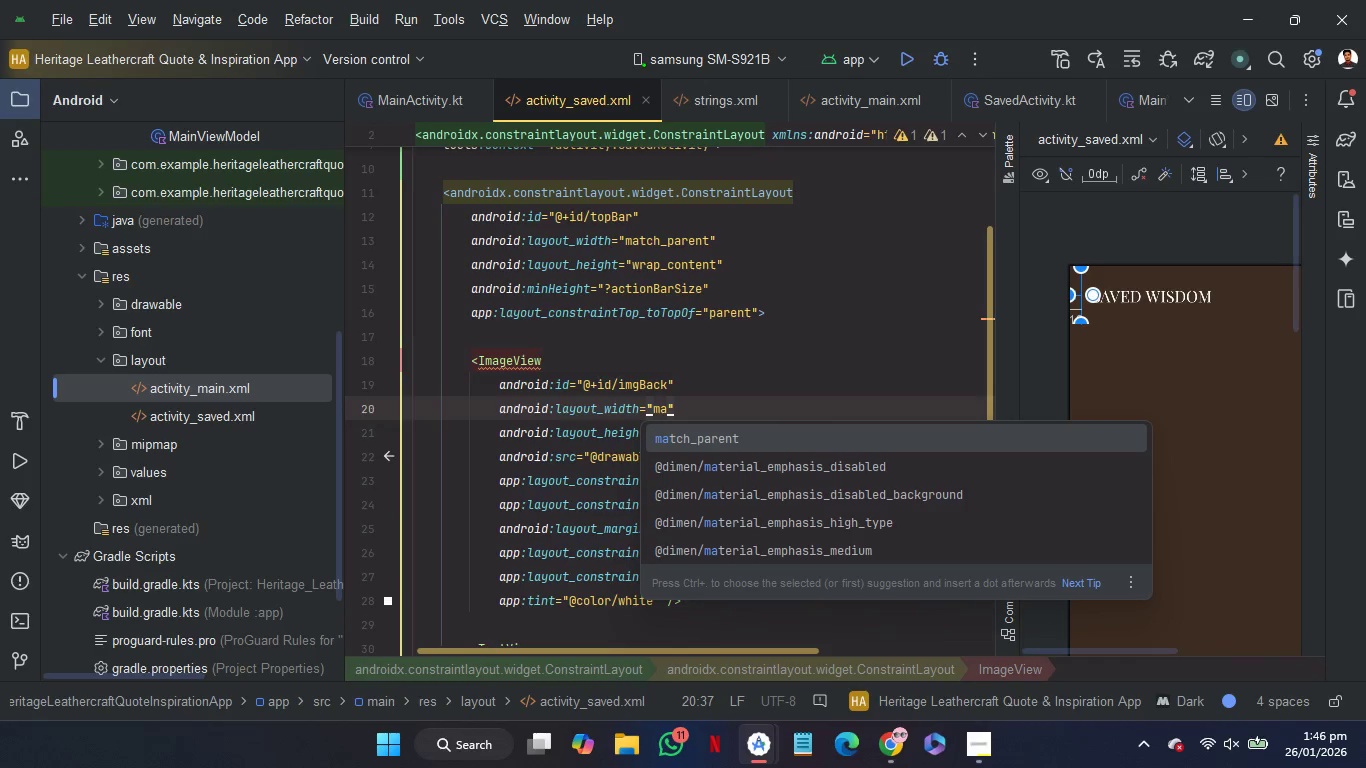 
key(Enter)
 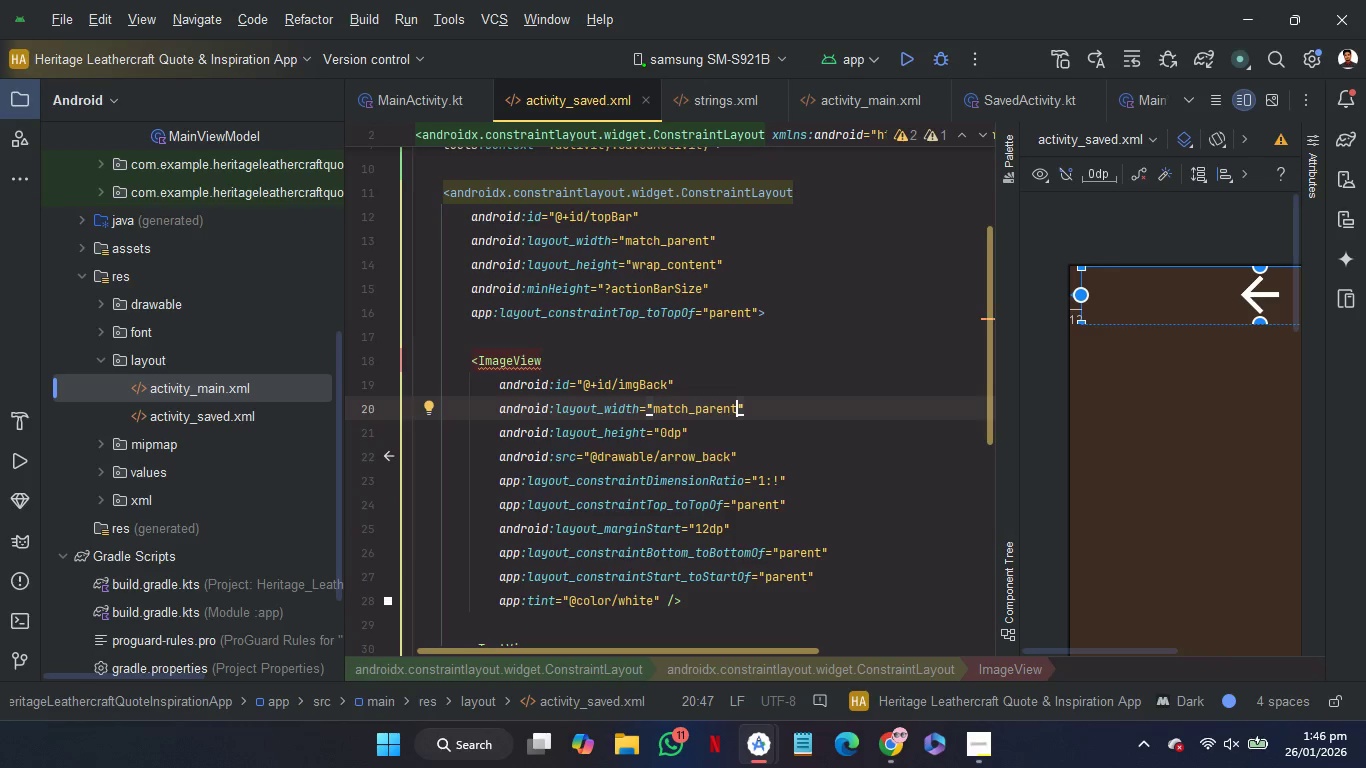 
key(Control+Z)
 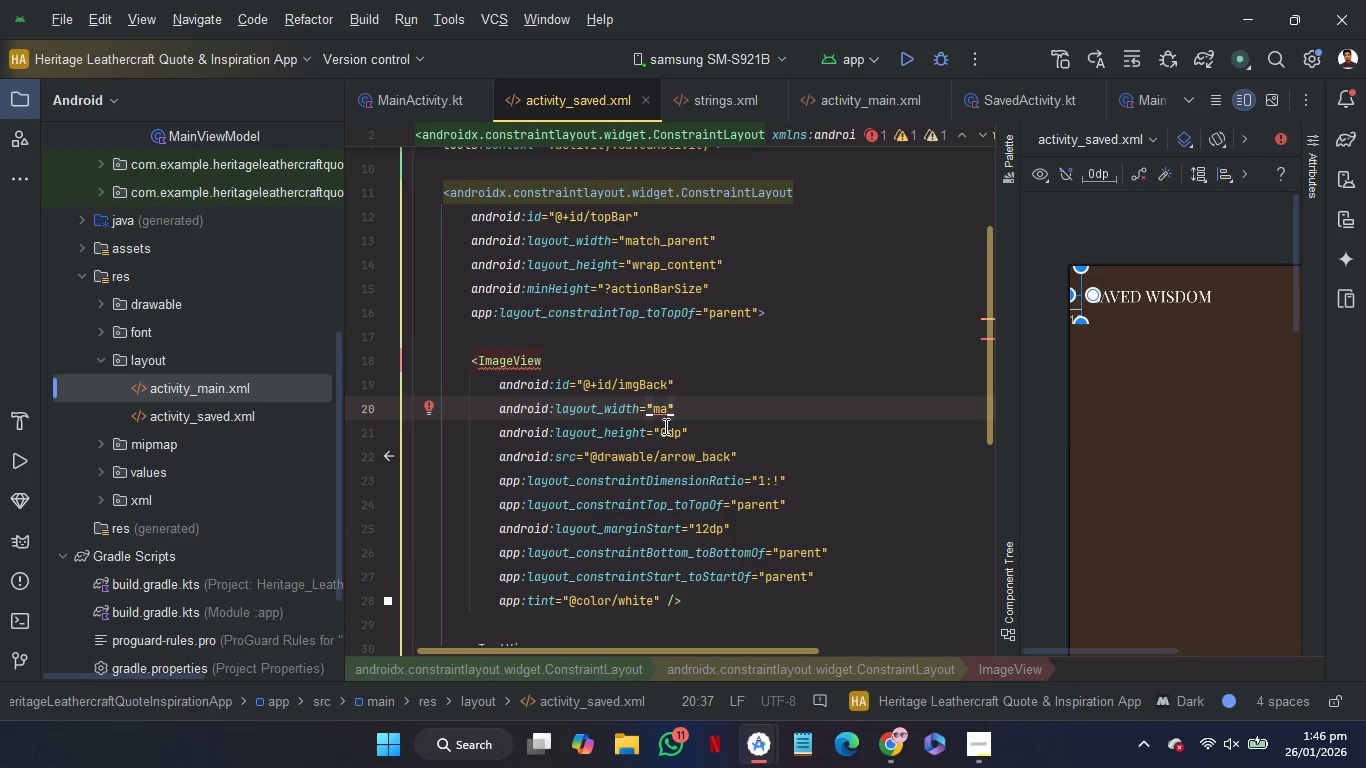 
double_click([667, 428])
 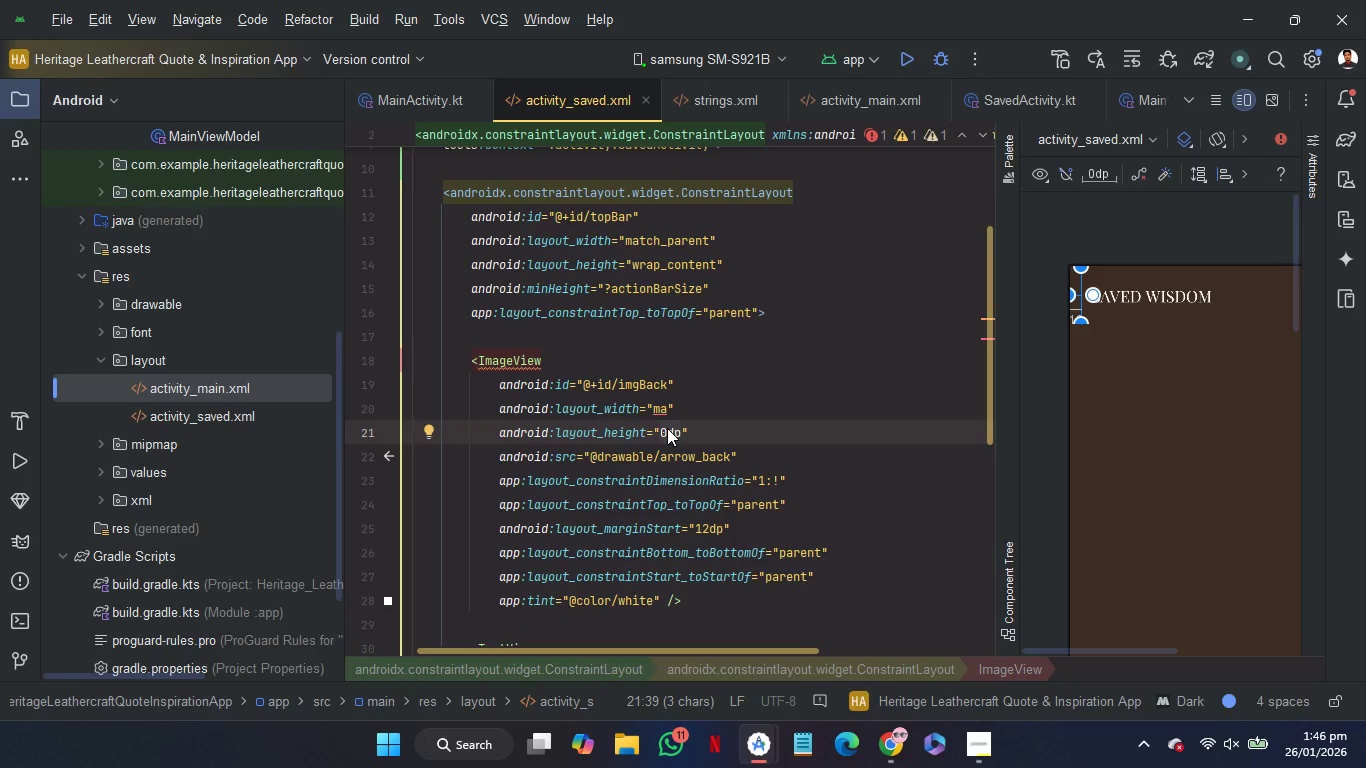 
wait(5.42)
 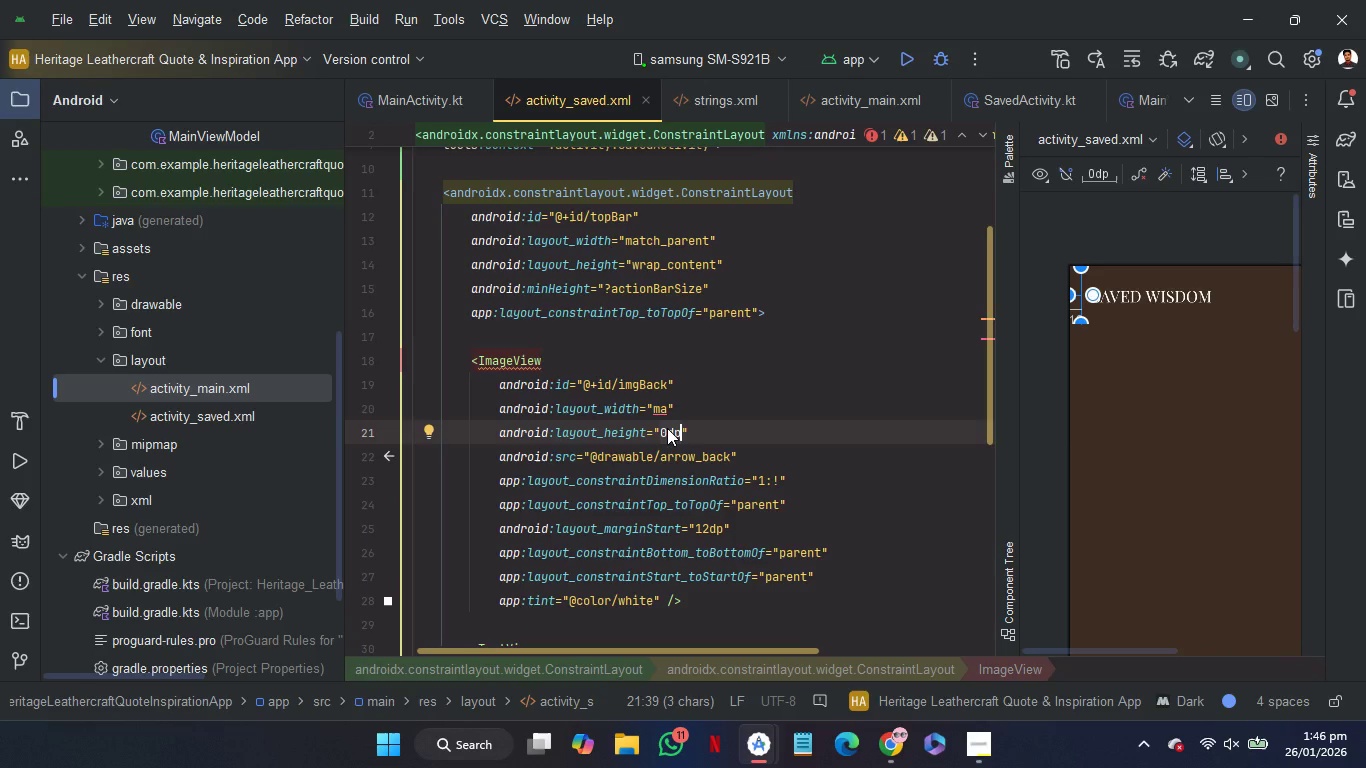 
key(Enter)
 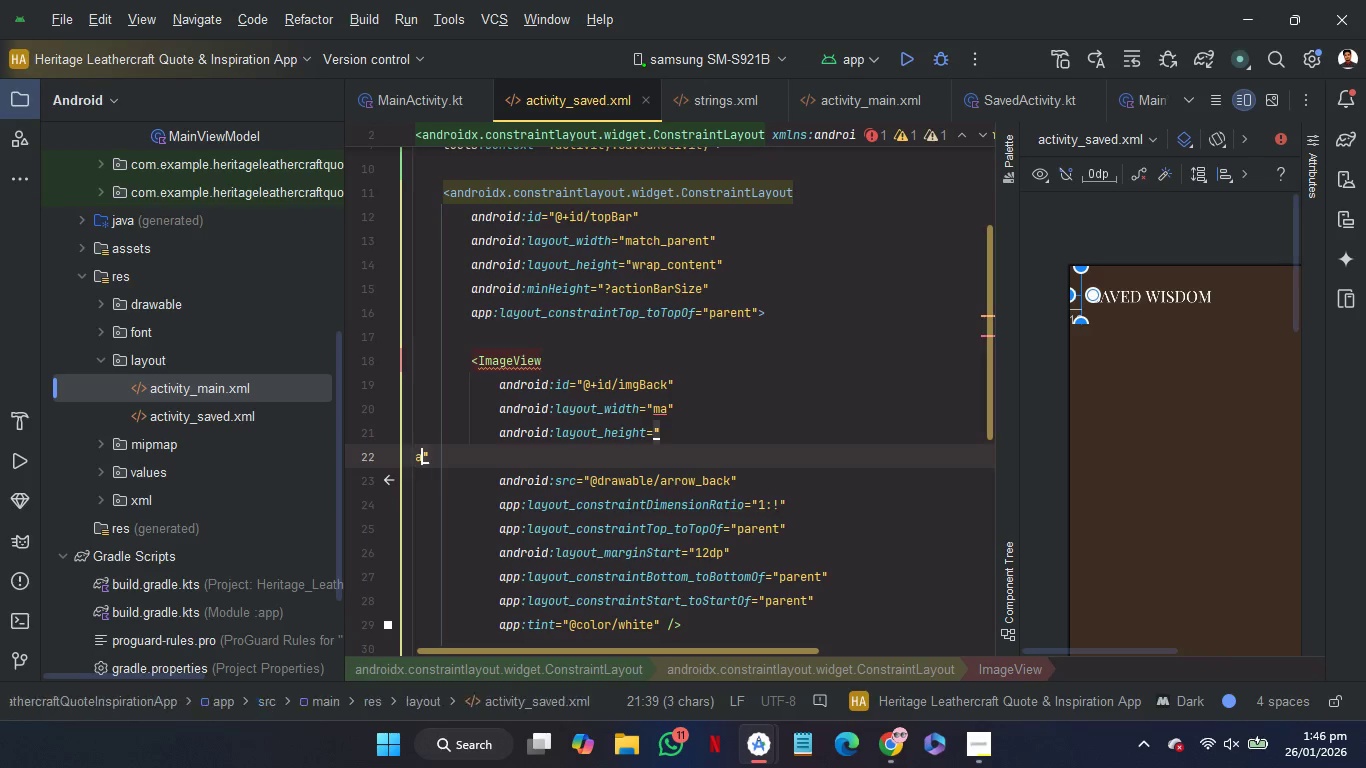 
key(A)
 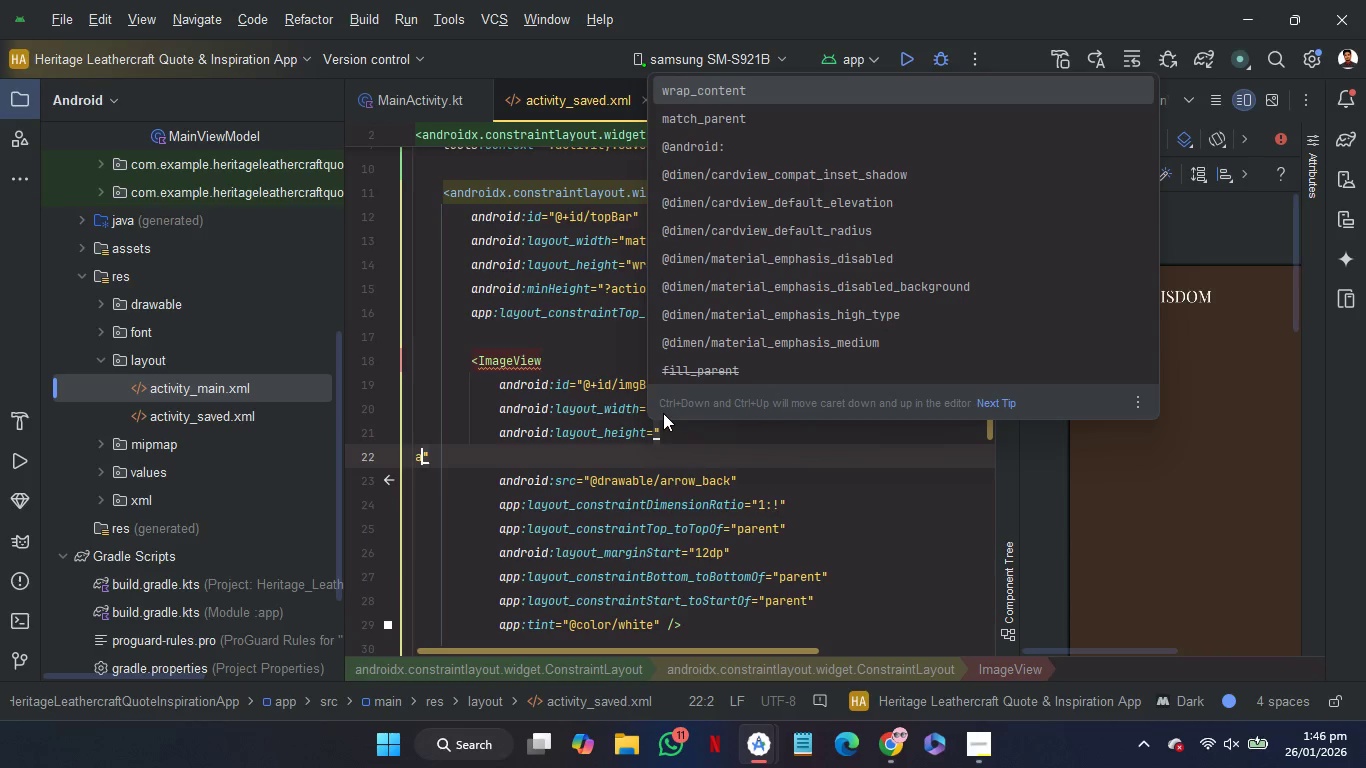 
key(Backspace)
 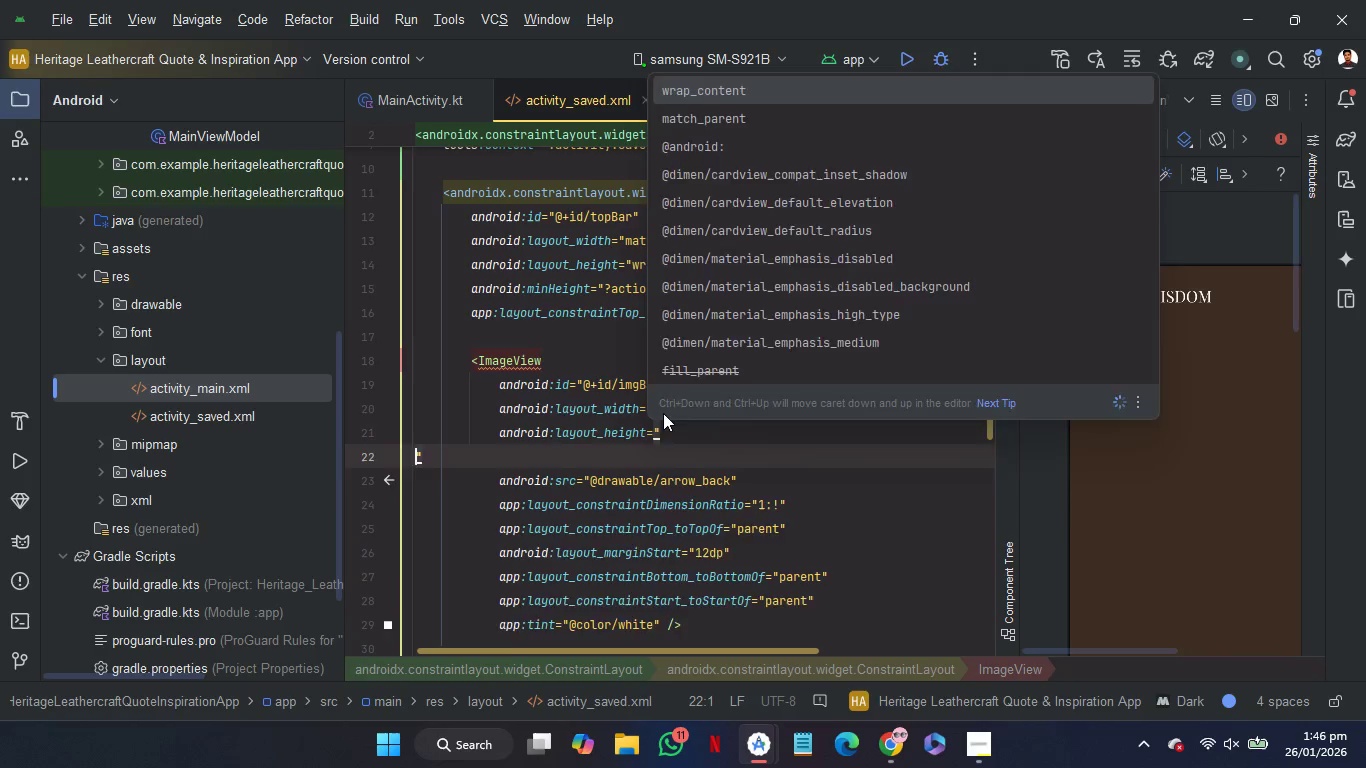 
key(Backspace)
 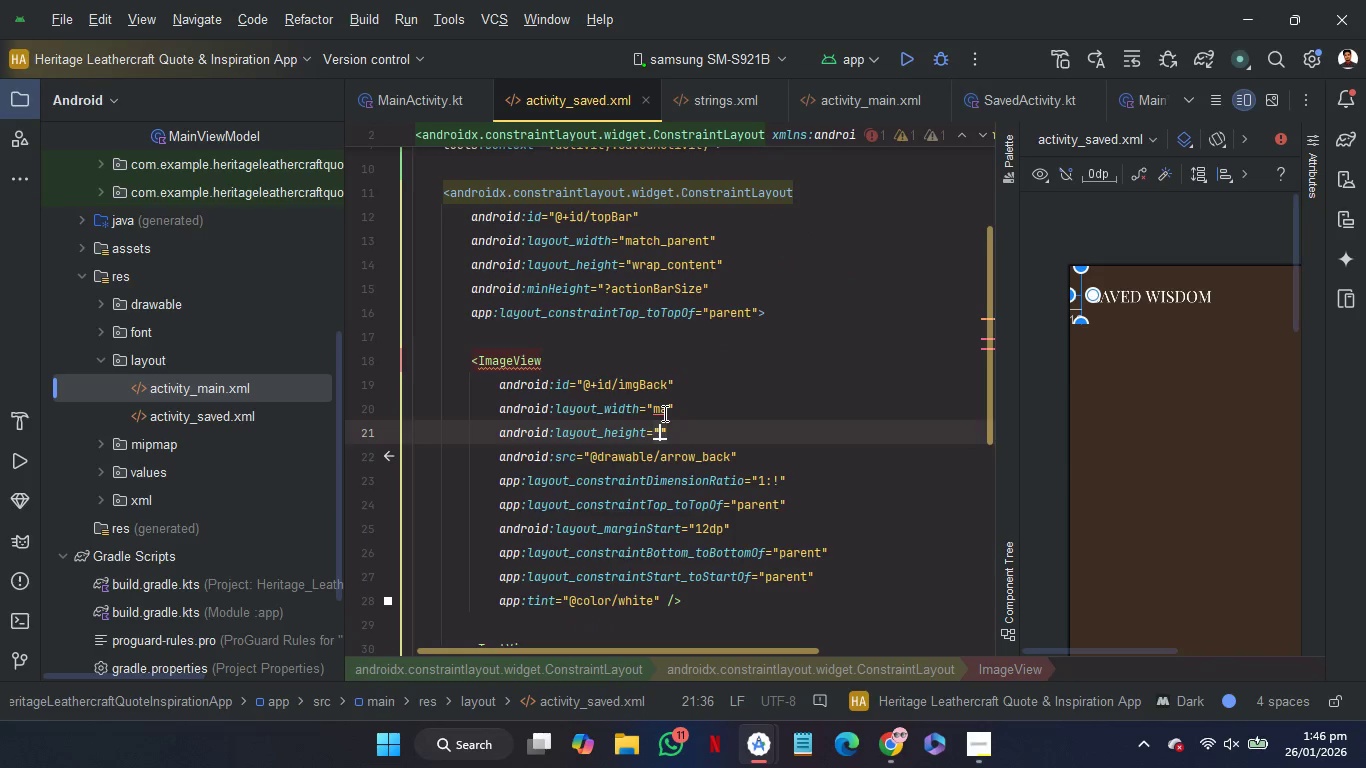 
key(M)
 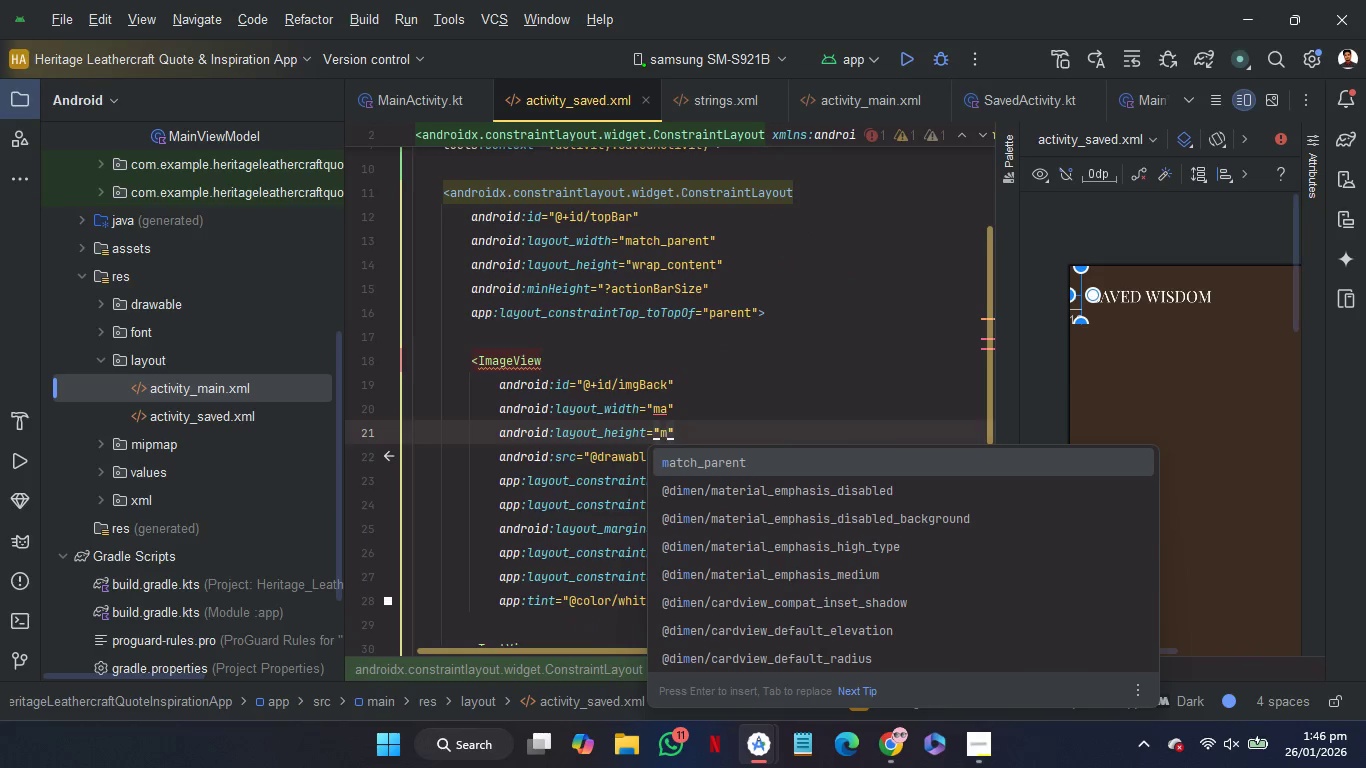 
key(Enter)
 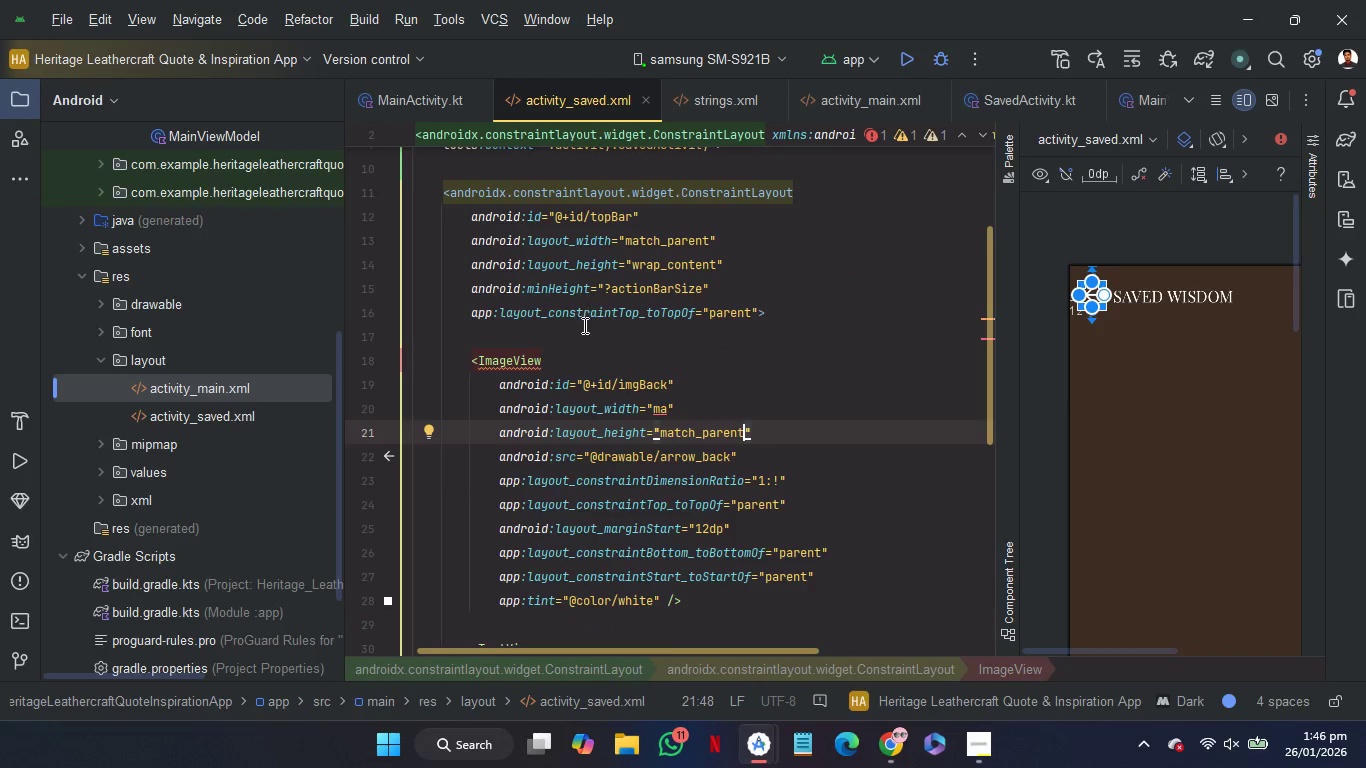 
left_click([585, 341])
 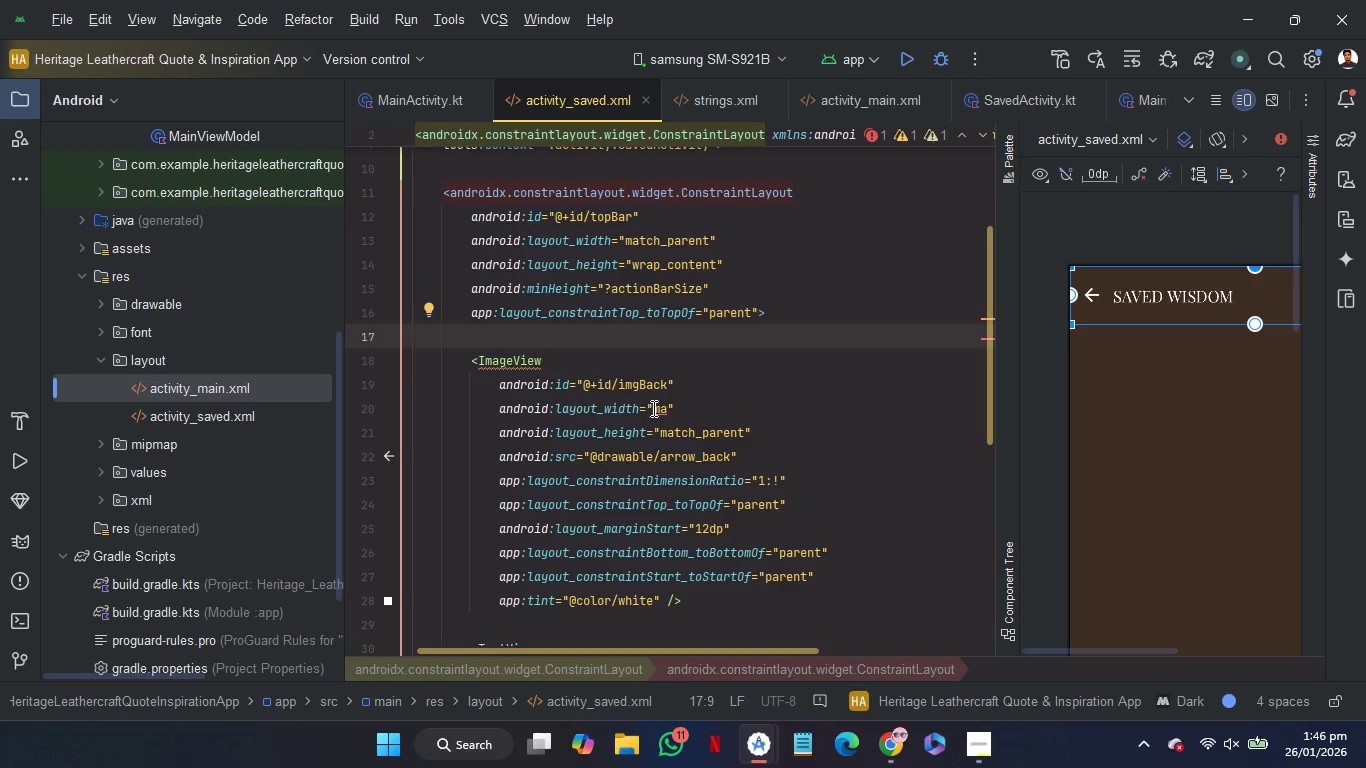 
double_click([655, 410])
 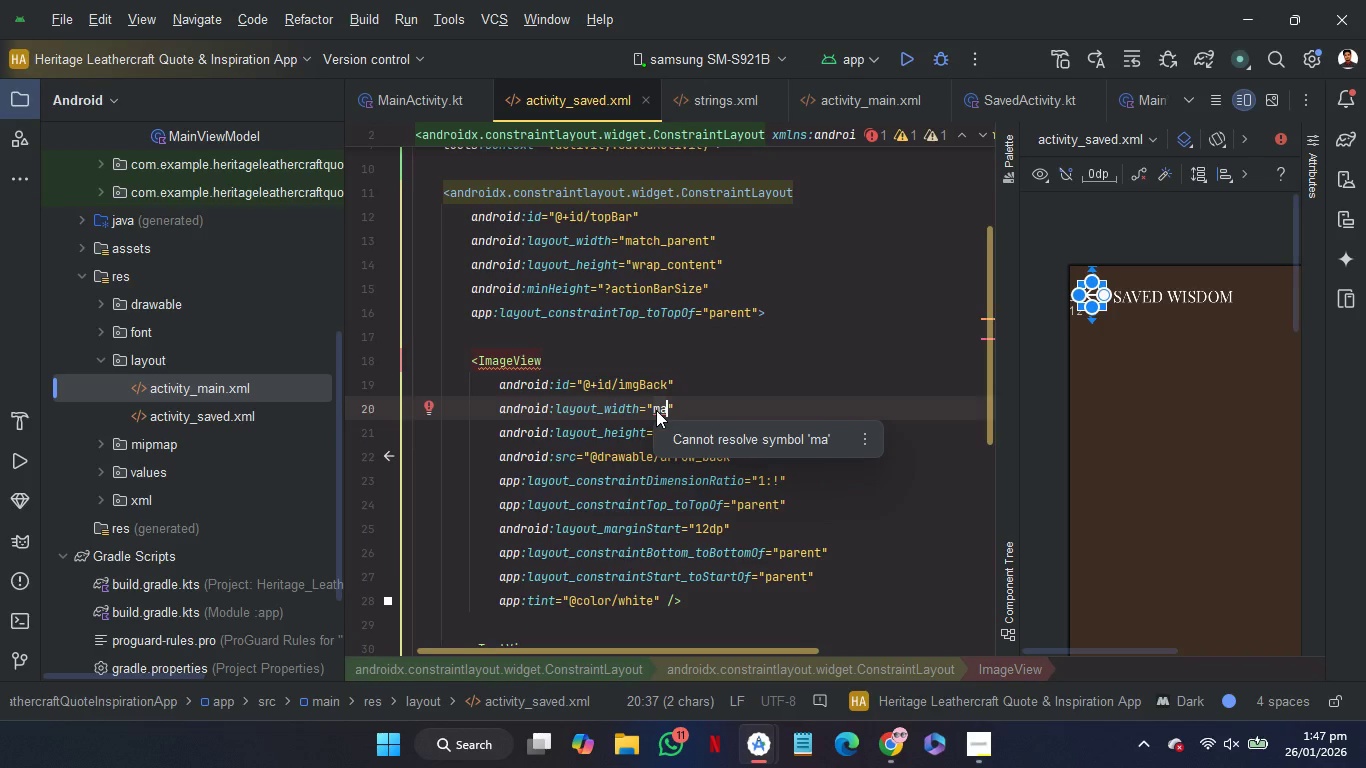 
type(0dp)
 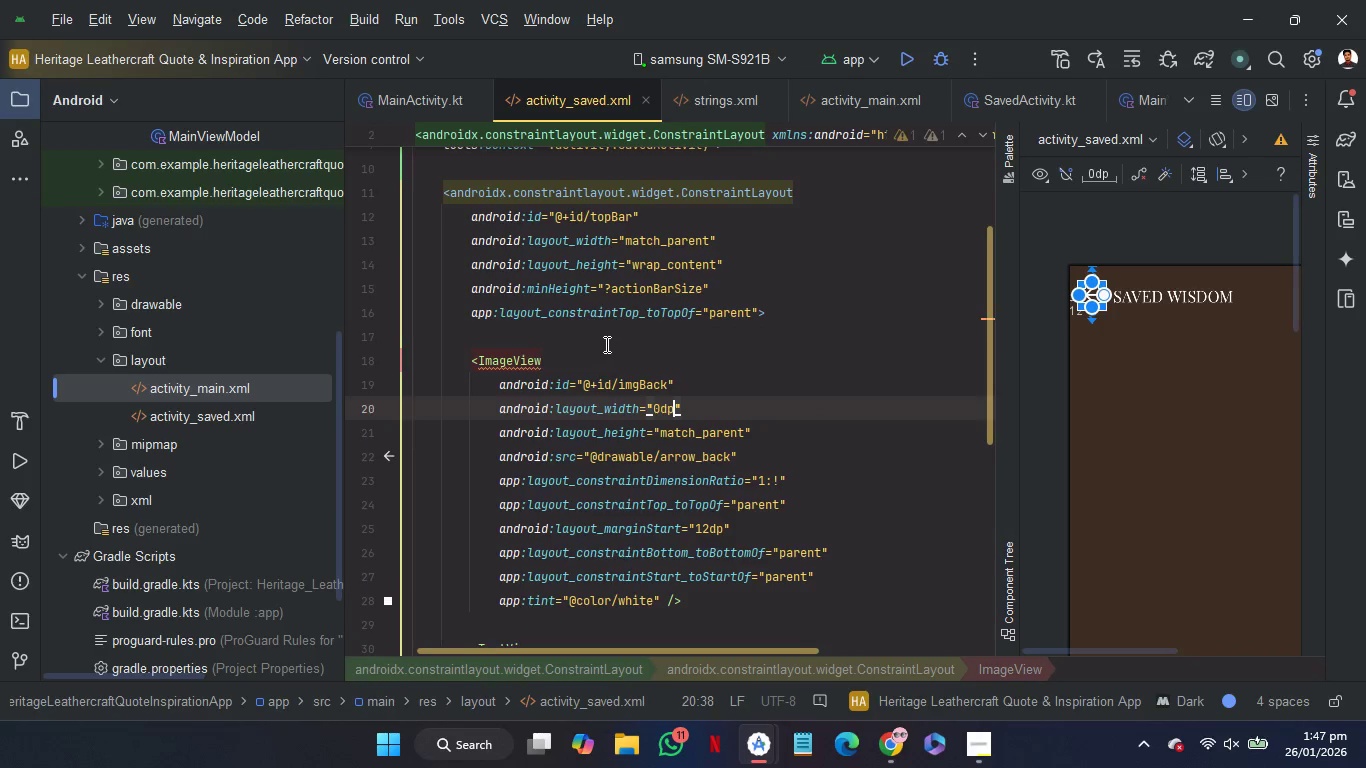 
left_click([601, 335])
 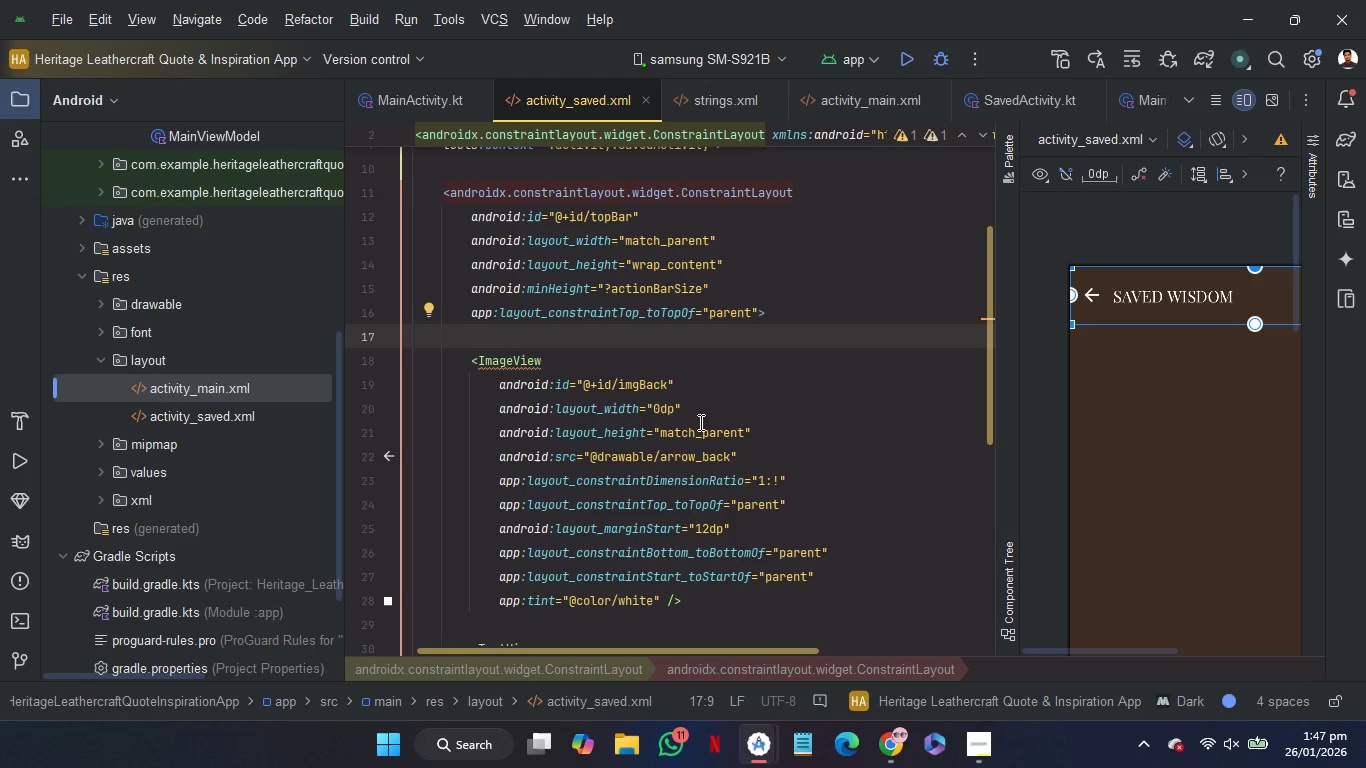 
double_click([689, 440])
 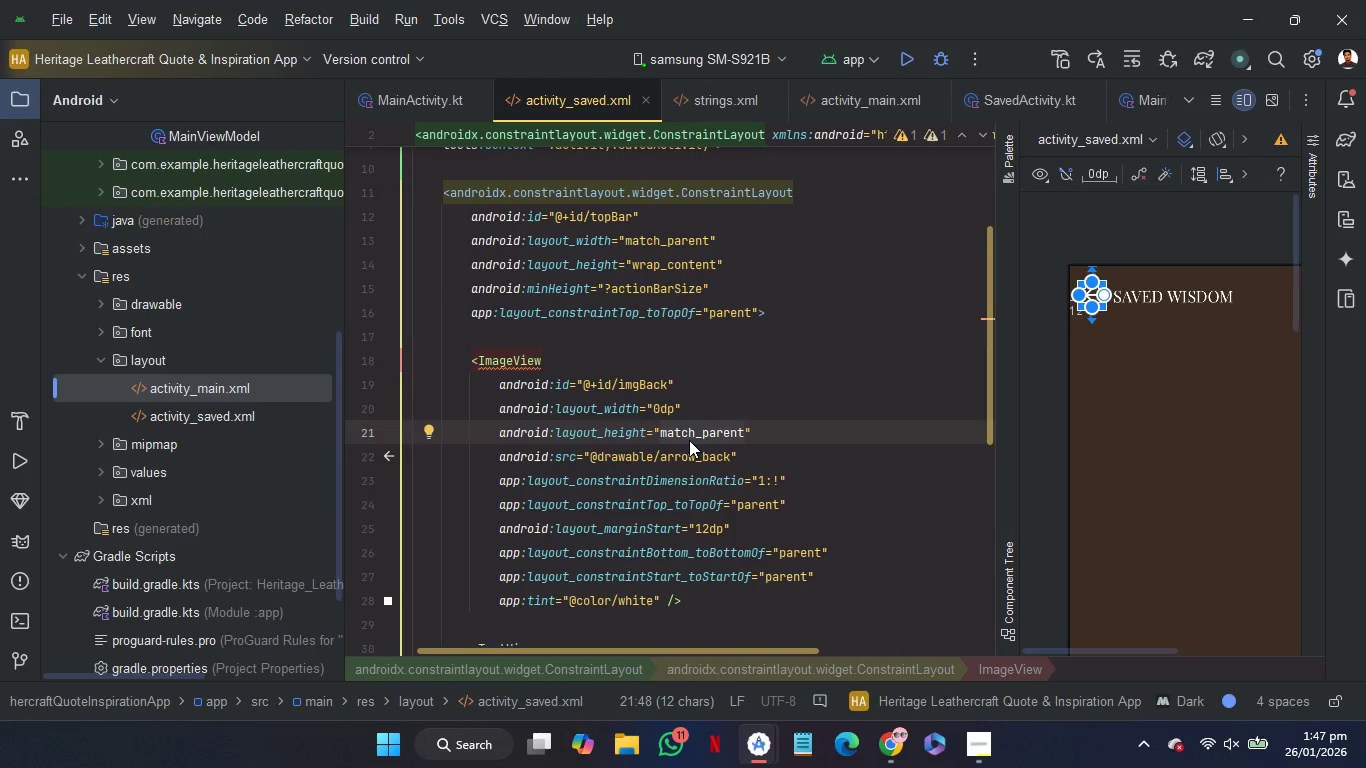 
wait(5.16)
 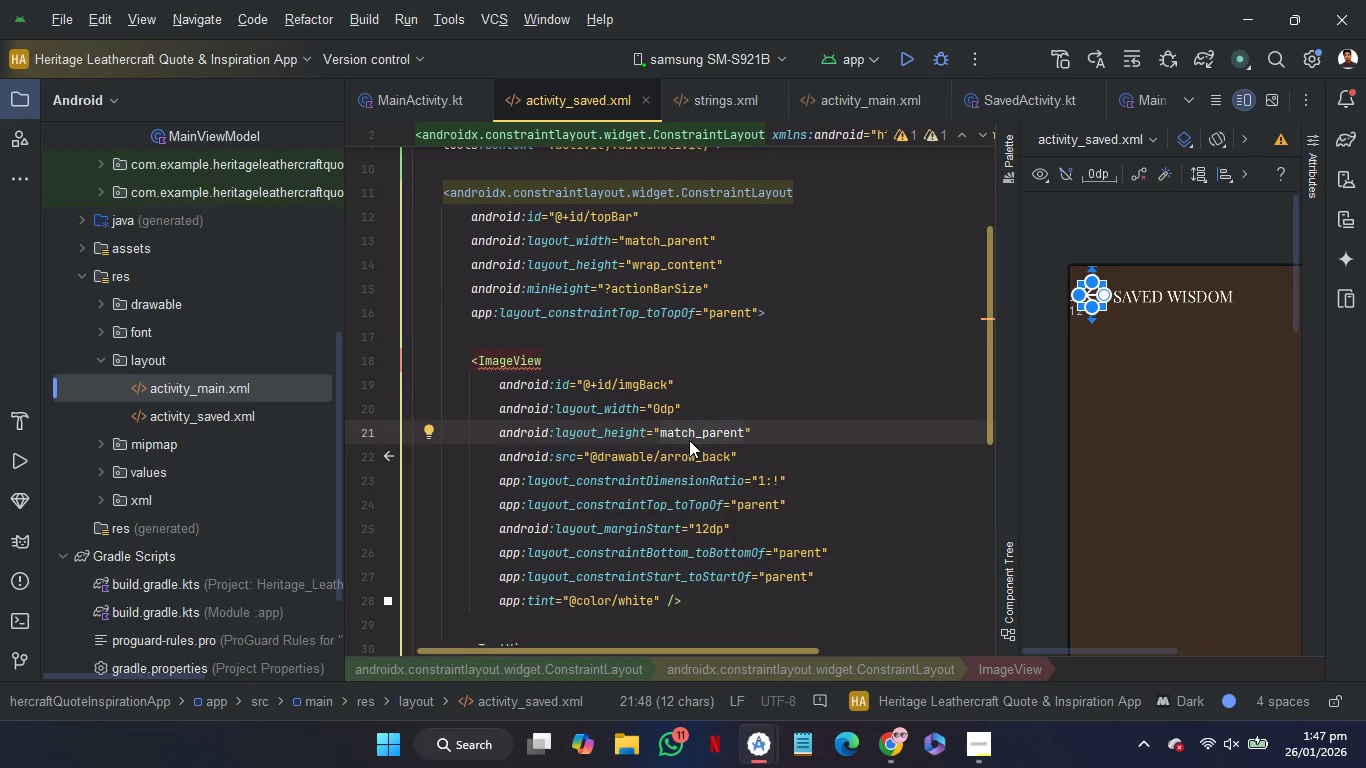 
type(0dp)
 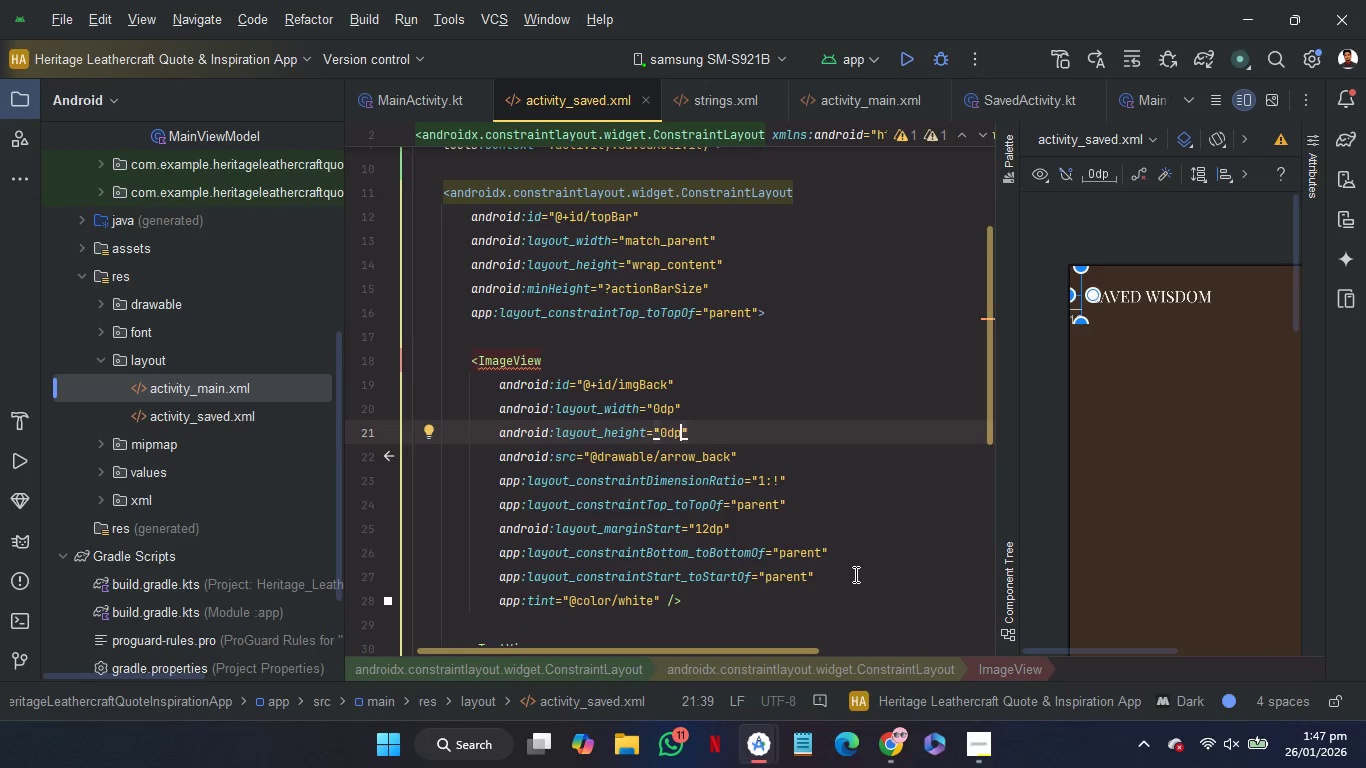 
wait(9.14)
 